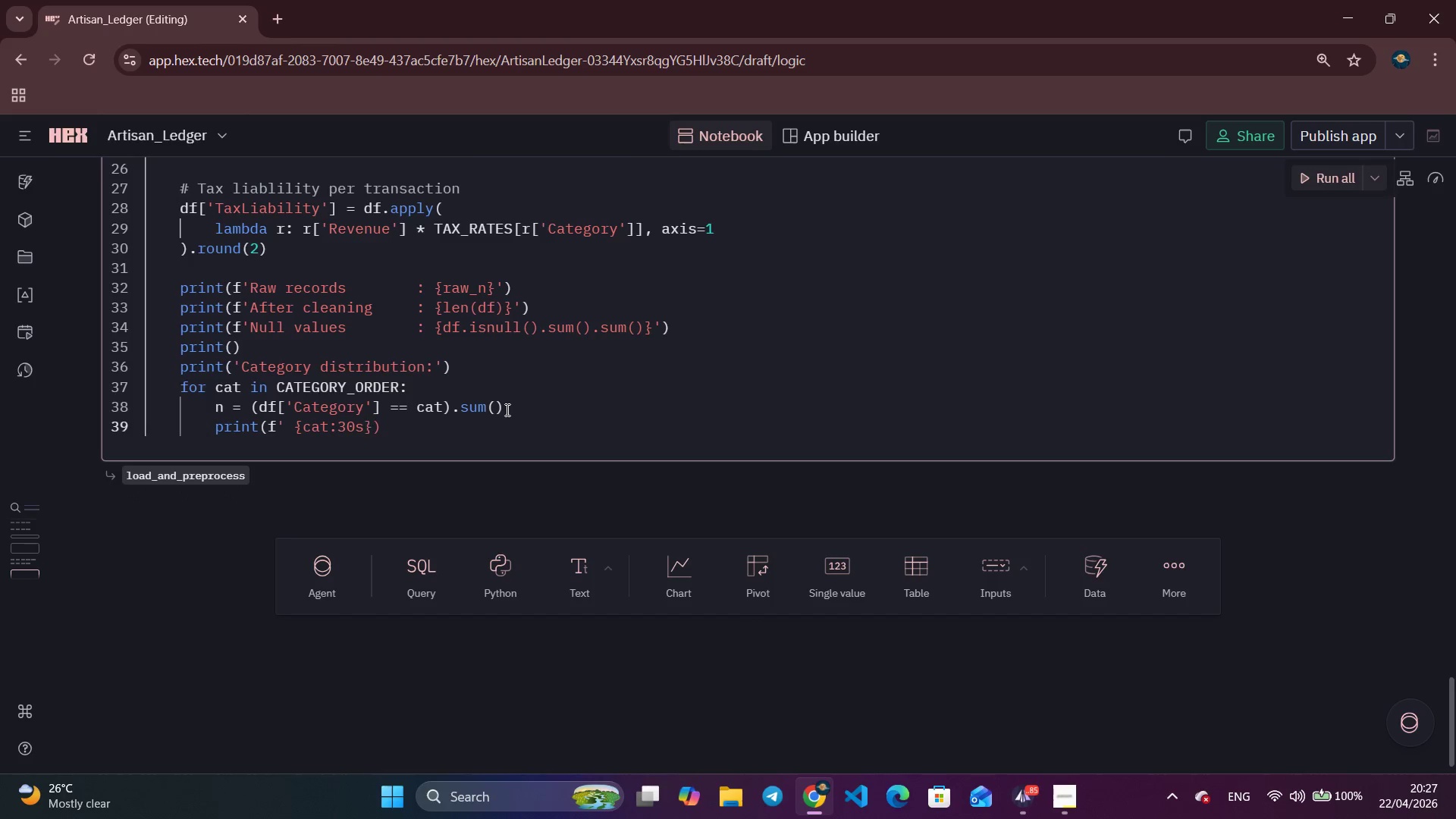 
key(ArrowRight)
 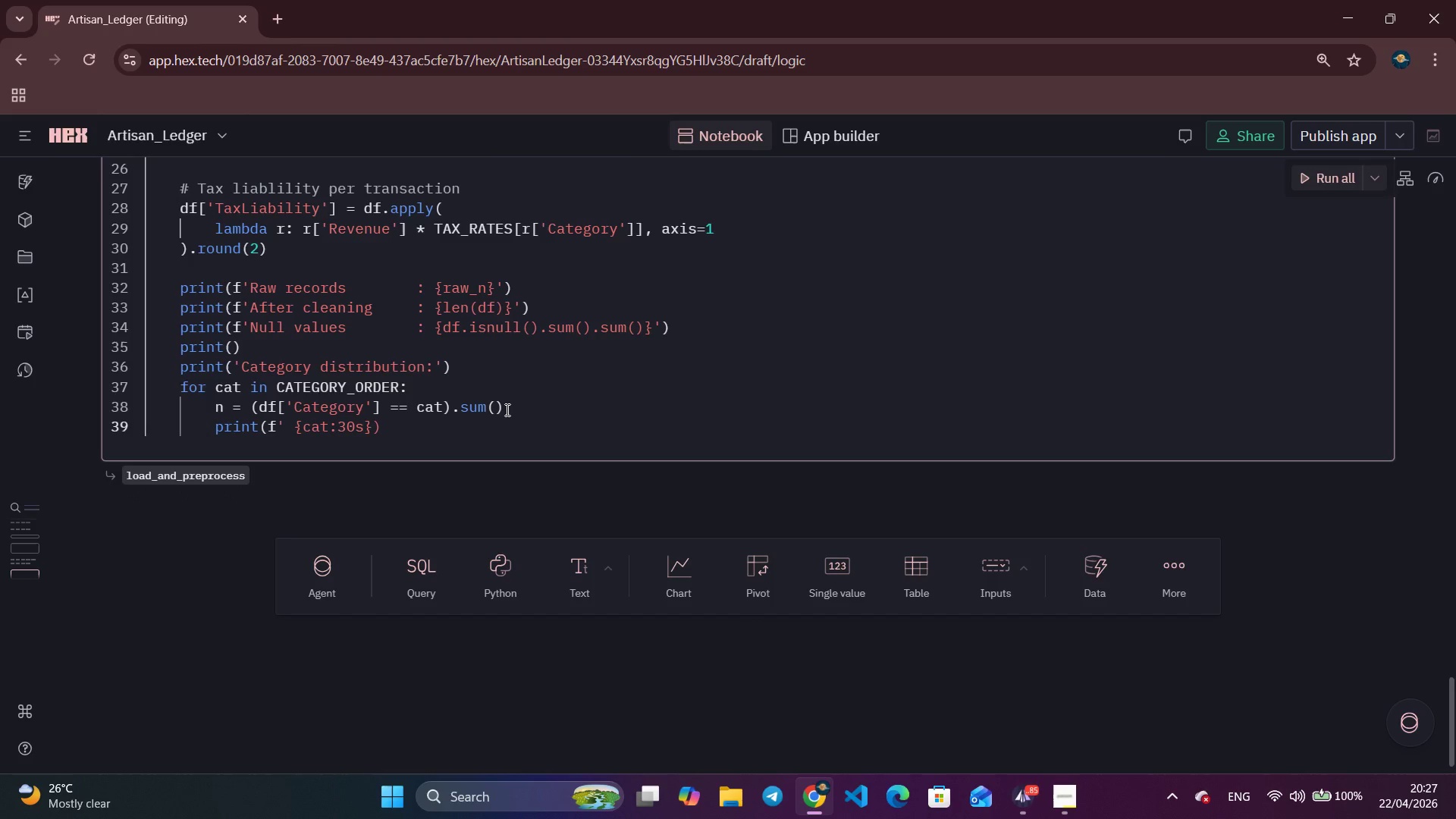 
key(Shift+ShiftLeft)
 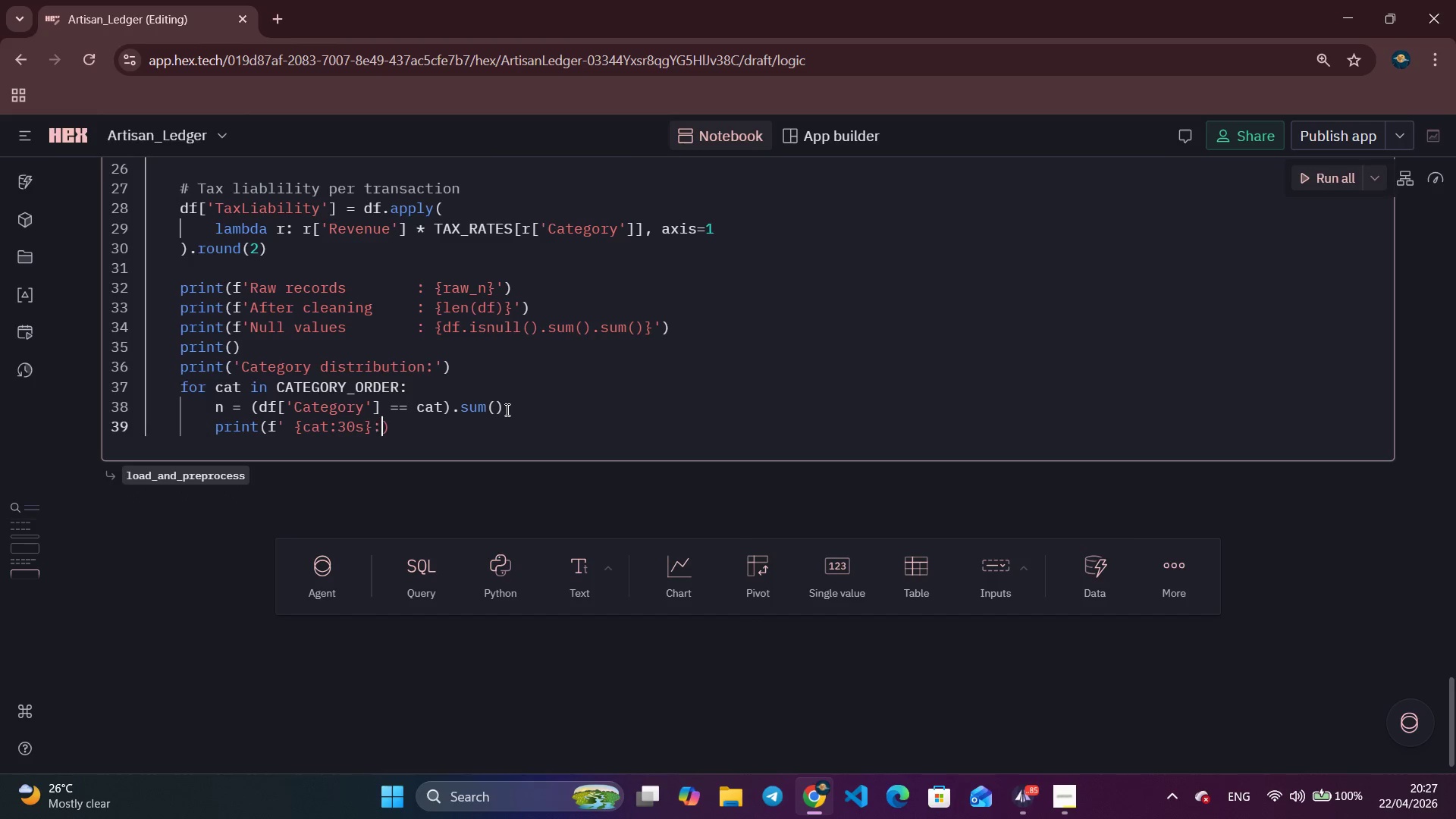 
key(Shift+Semicolon)
 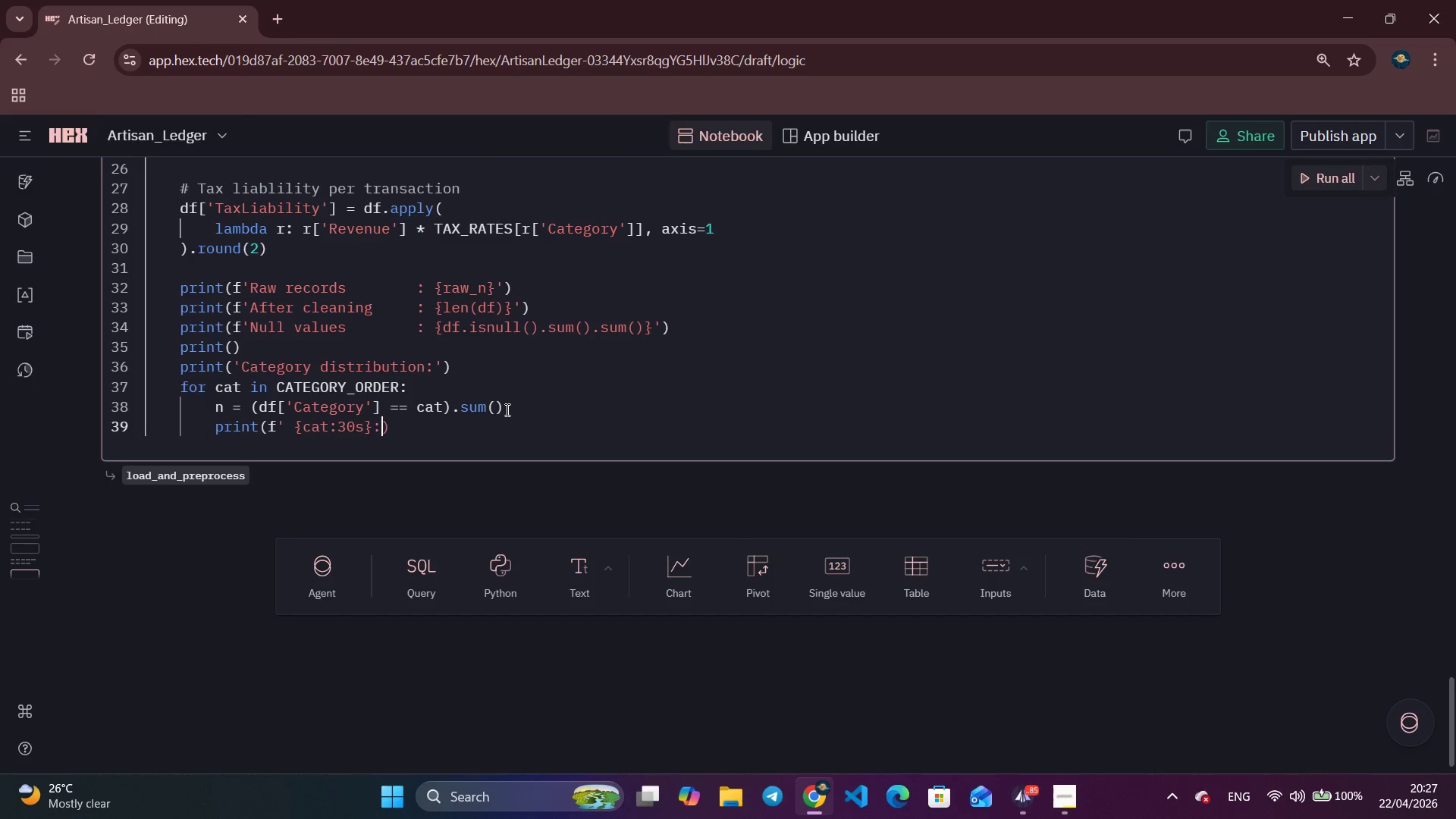 
key(Space)
 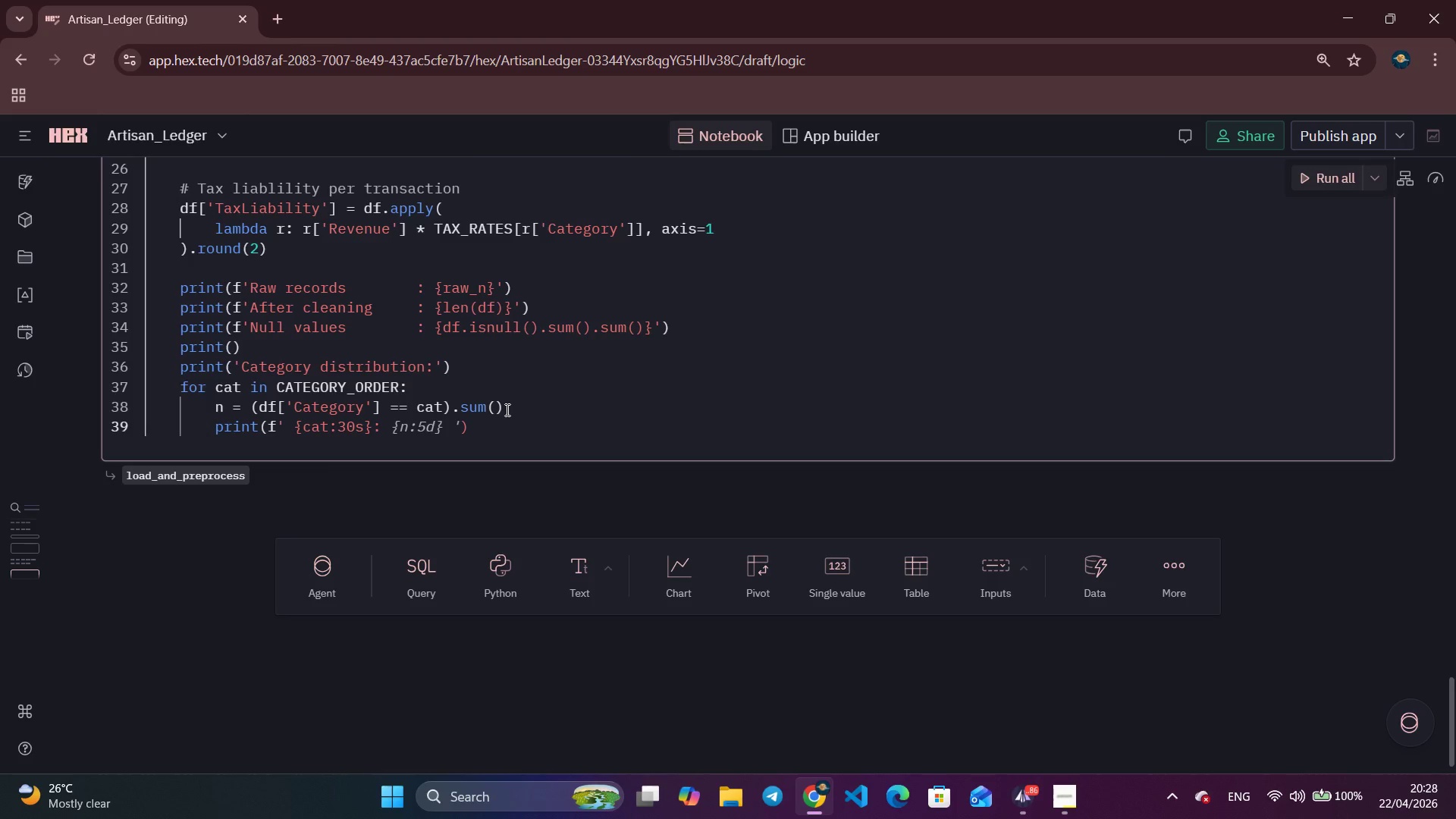 
wait(6.84)
 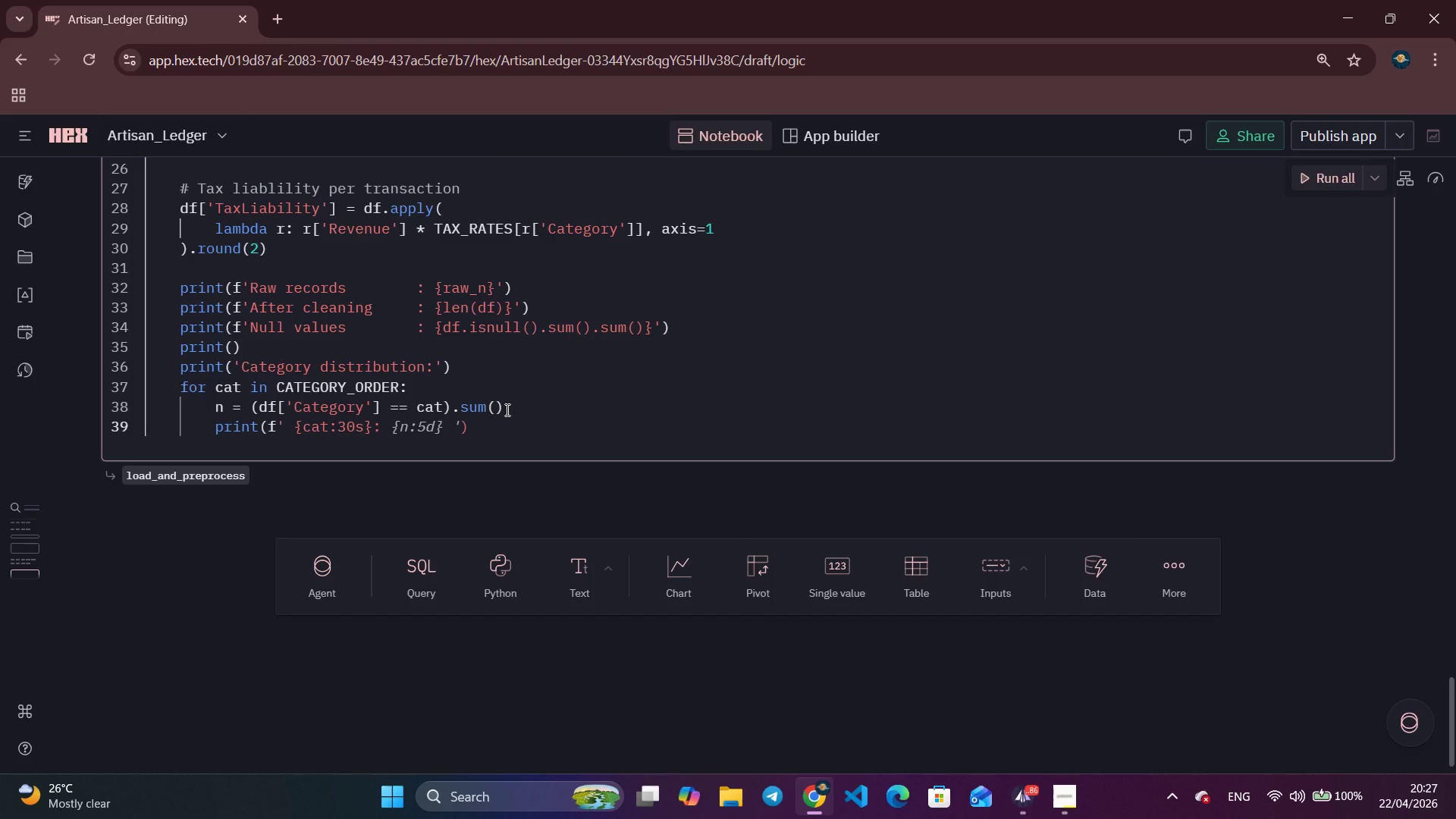 
key(Shift+BracketLeft)
 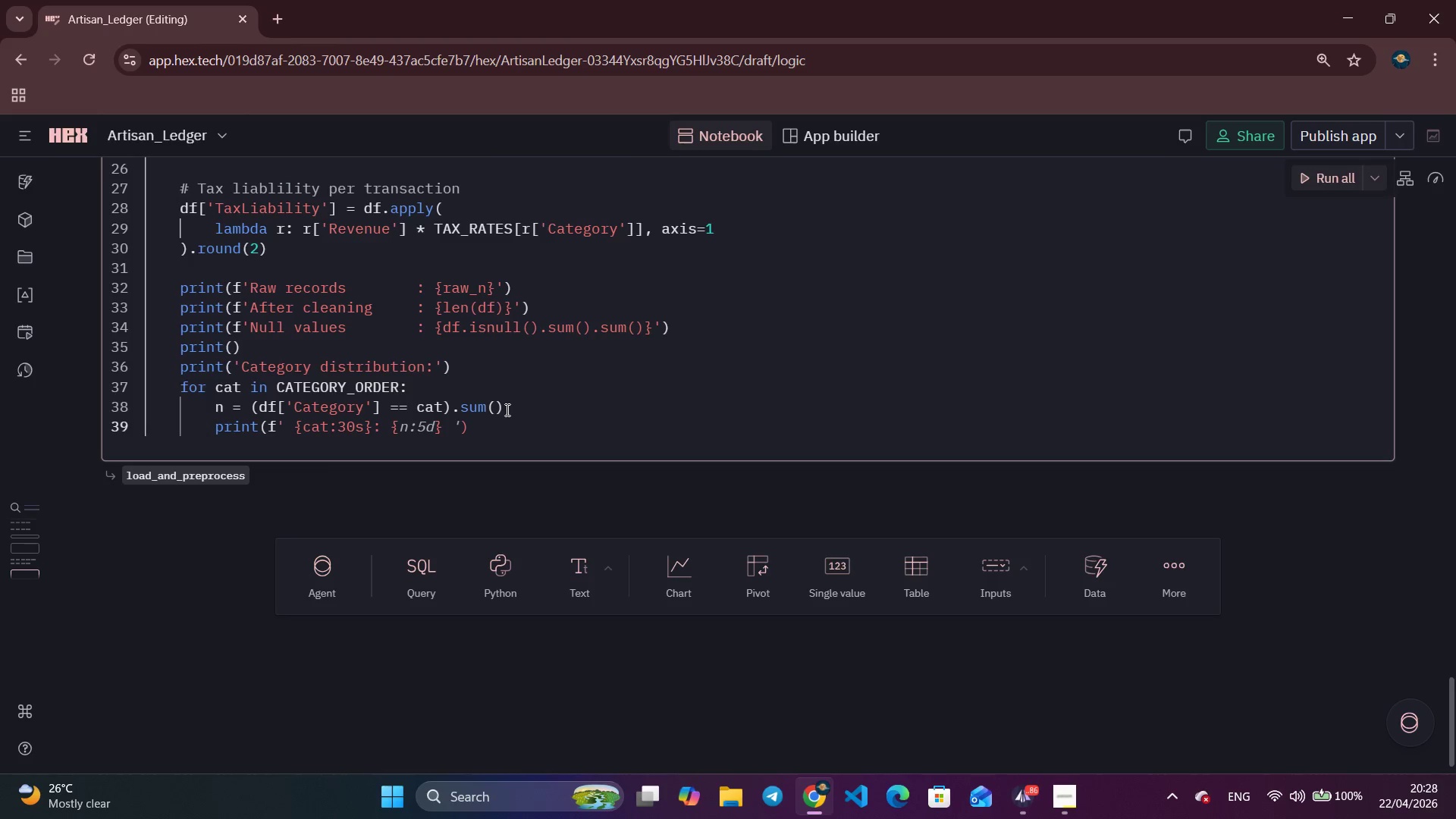 
key(N)
 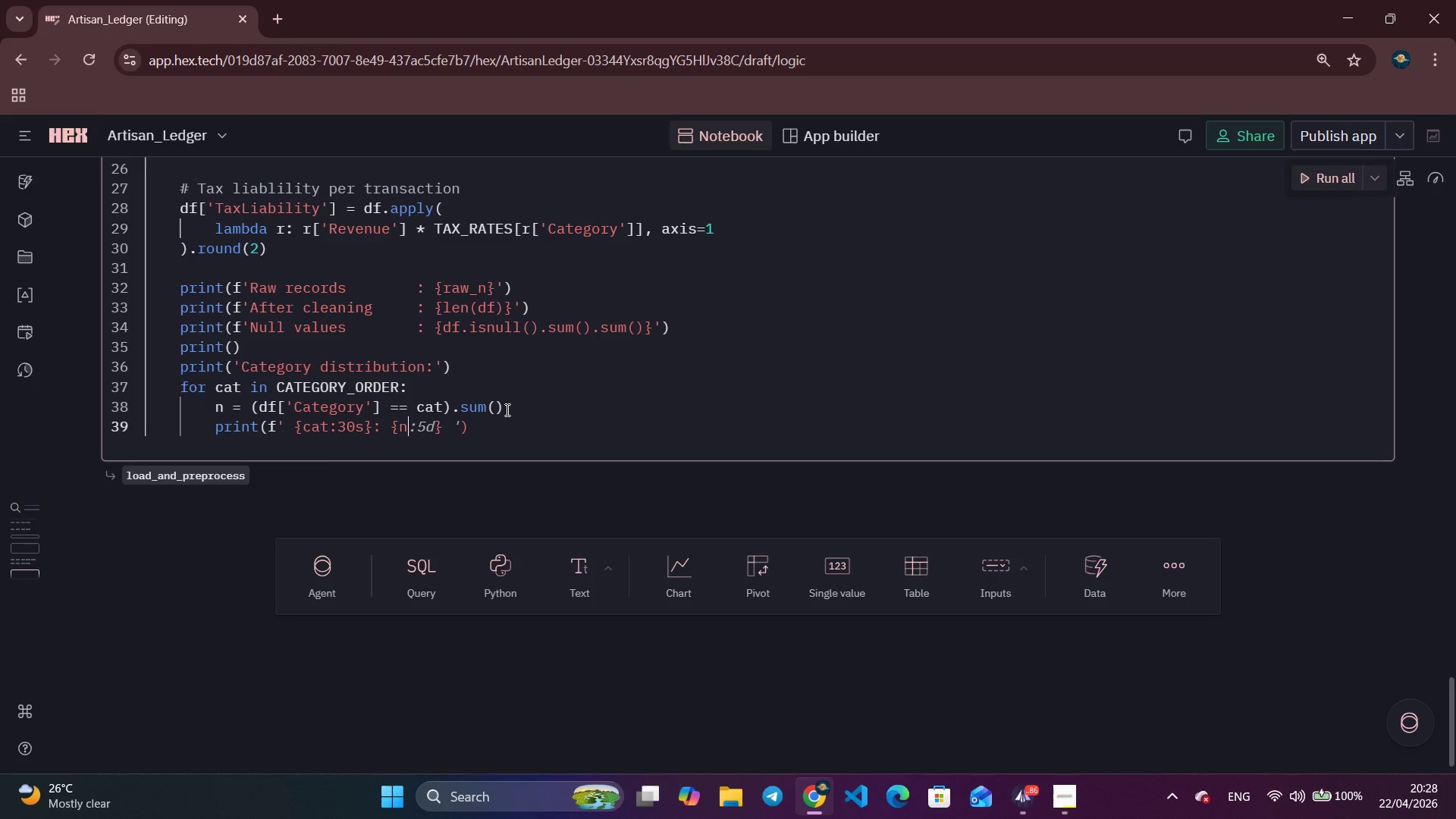 
key(Shift+ShiftLeft)
 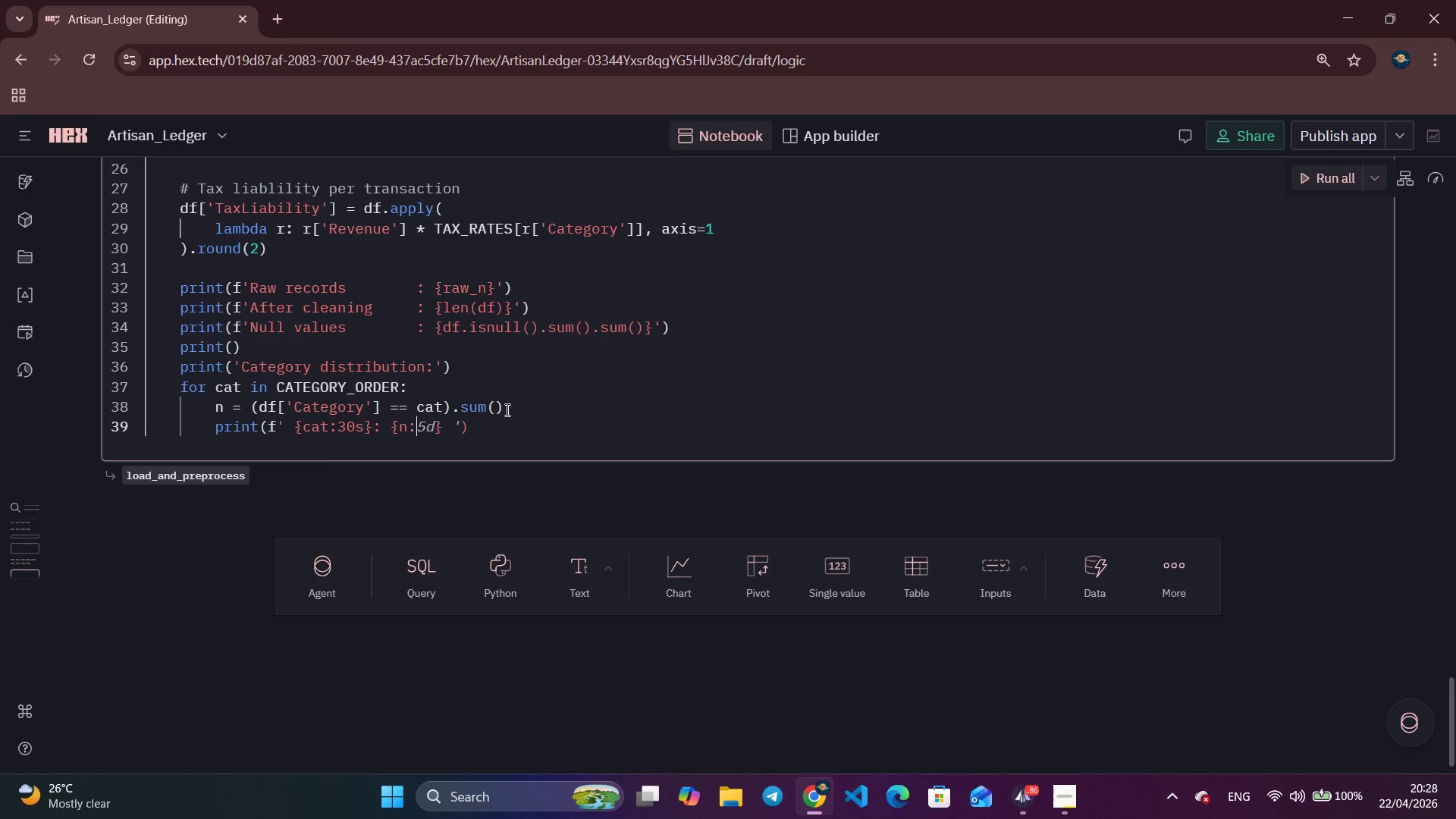 
key(Shift+Semicolon)
 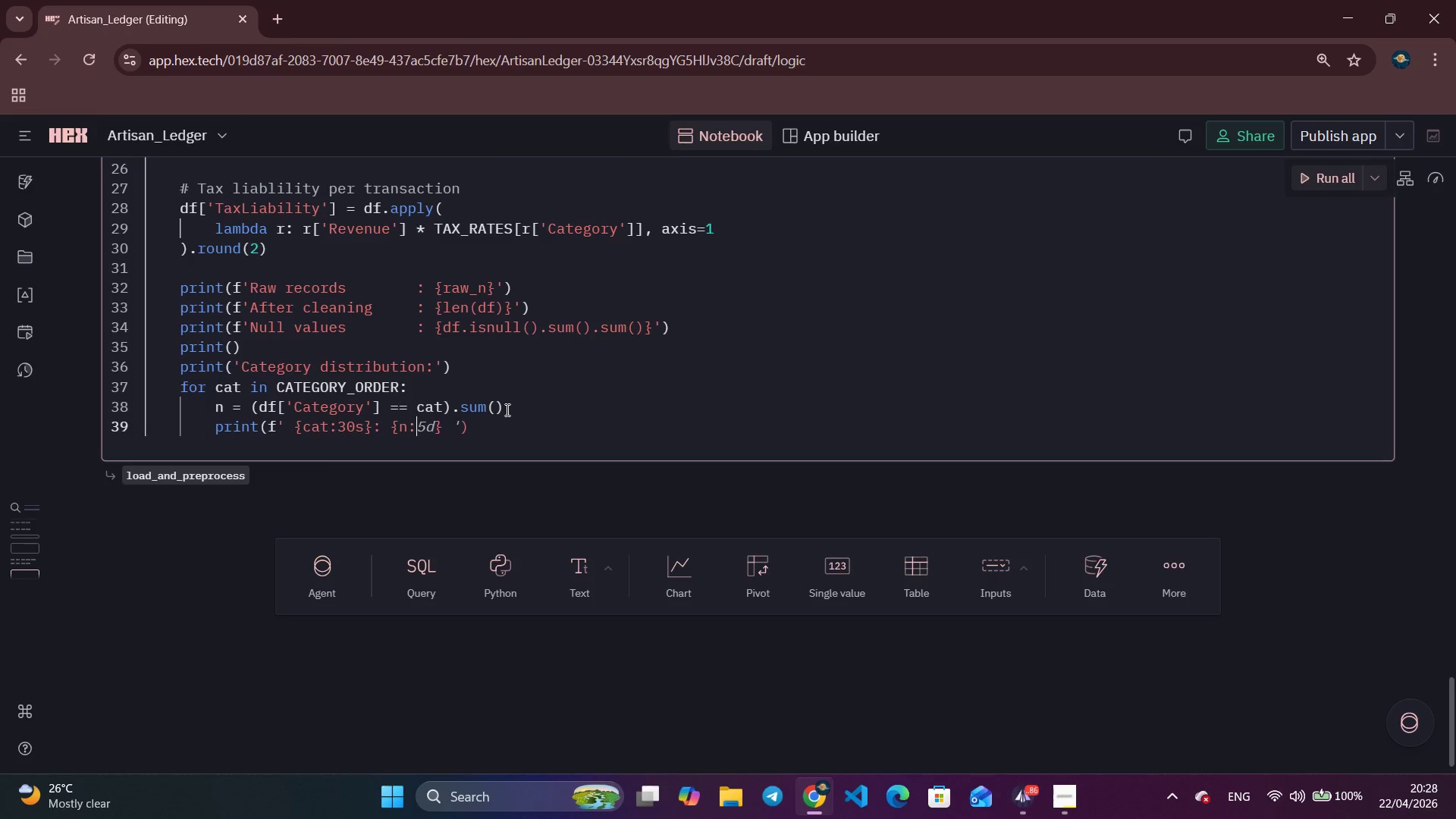 
key(Comma)
 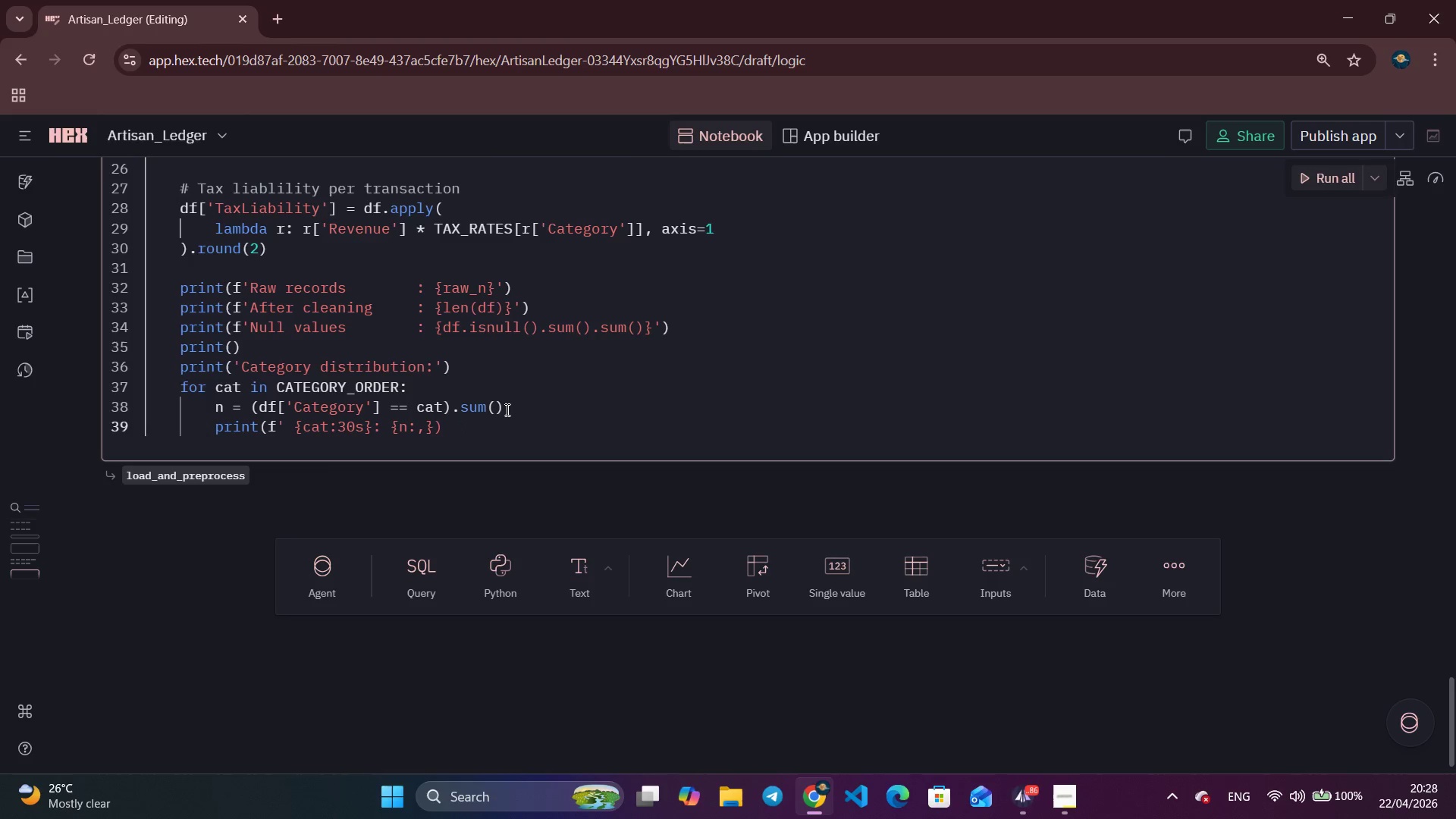 
key(ArrowRight)
 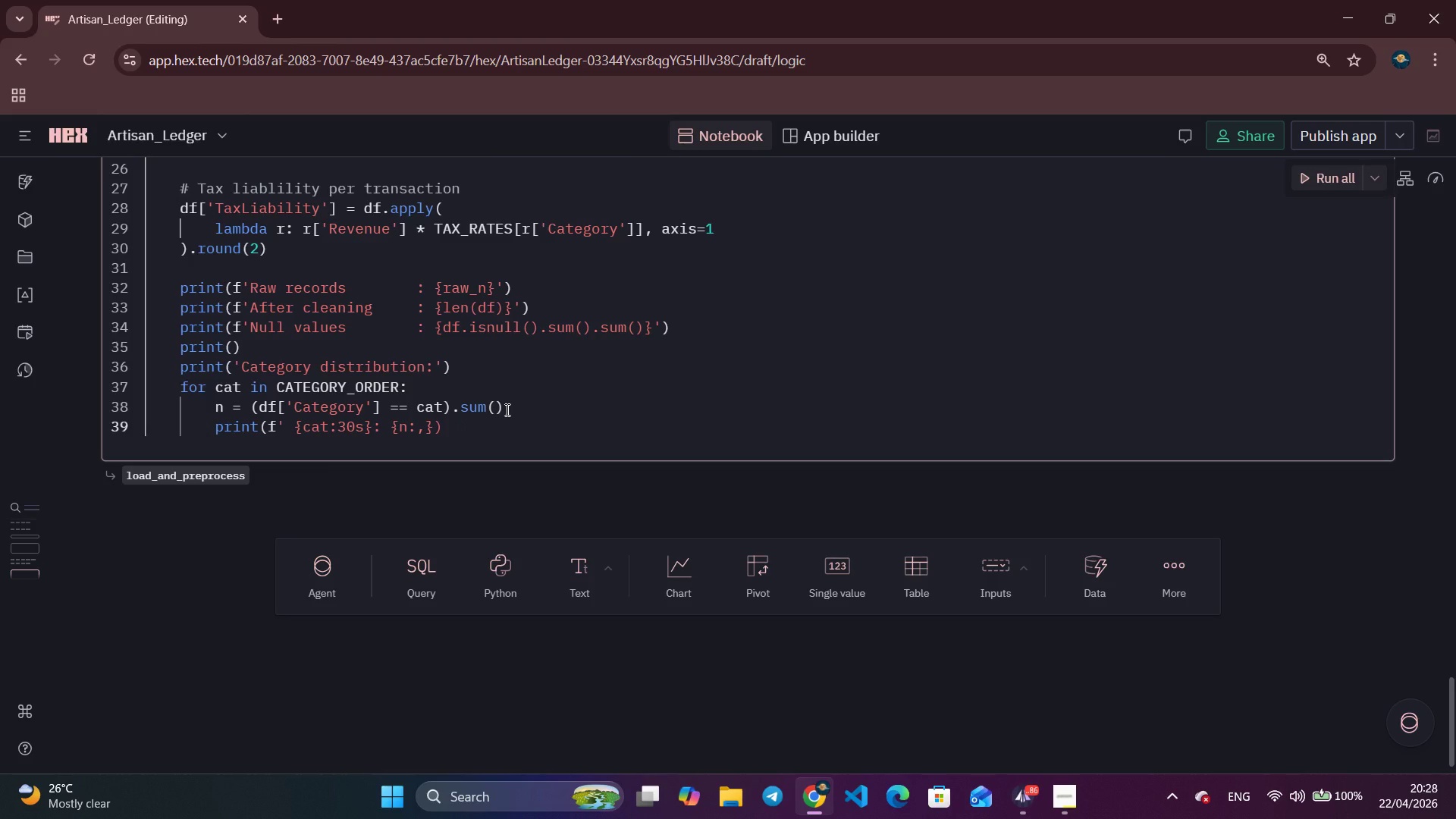 
type( ({n/len(df)
 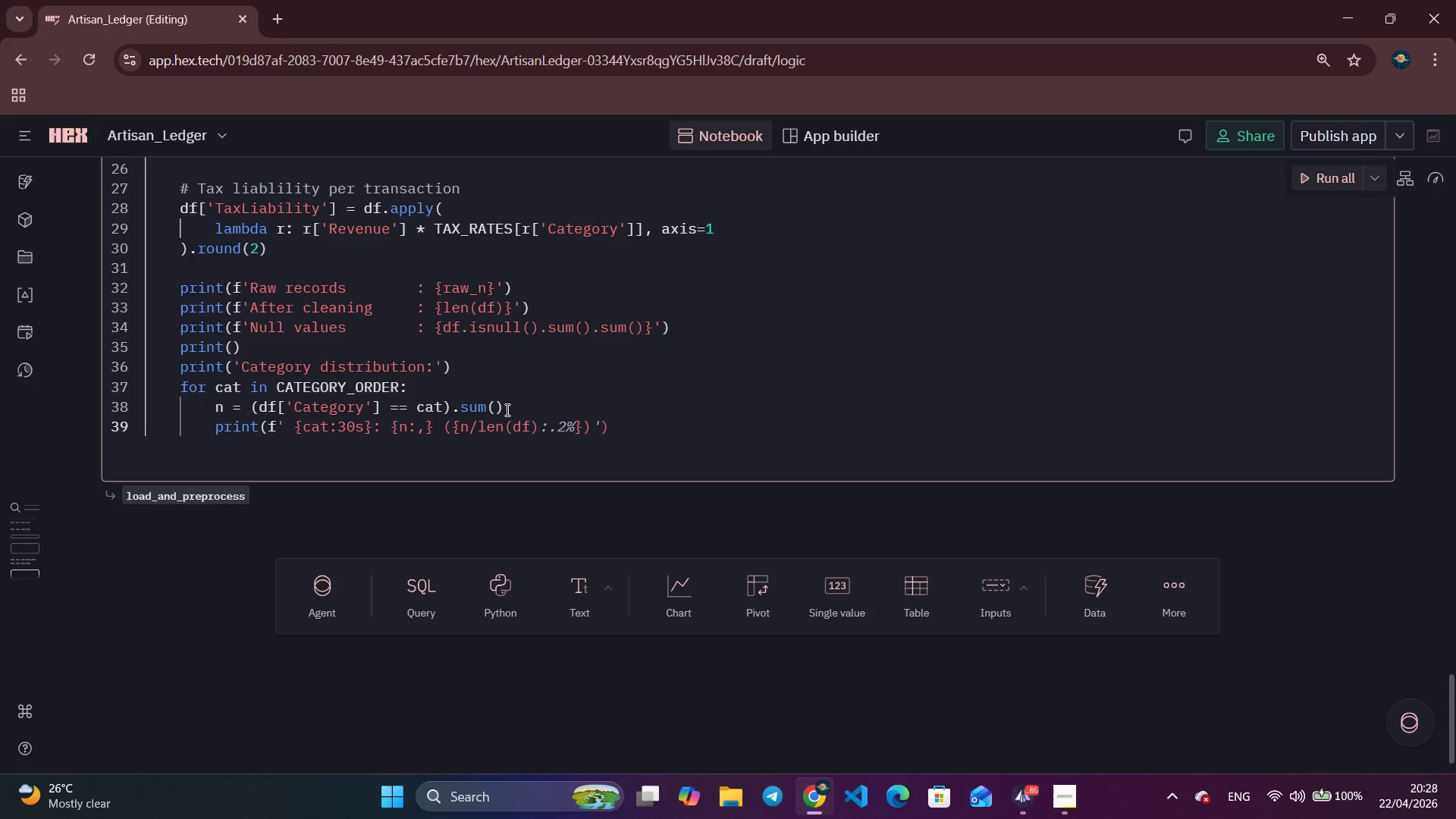 
key(ArrowRight)
 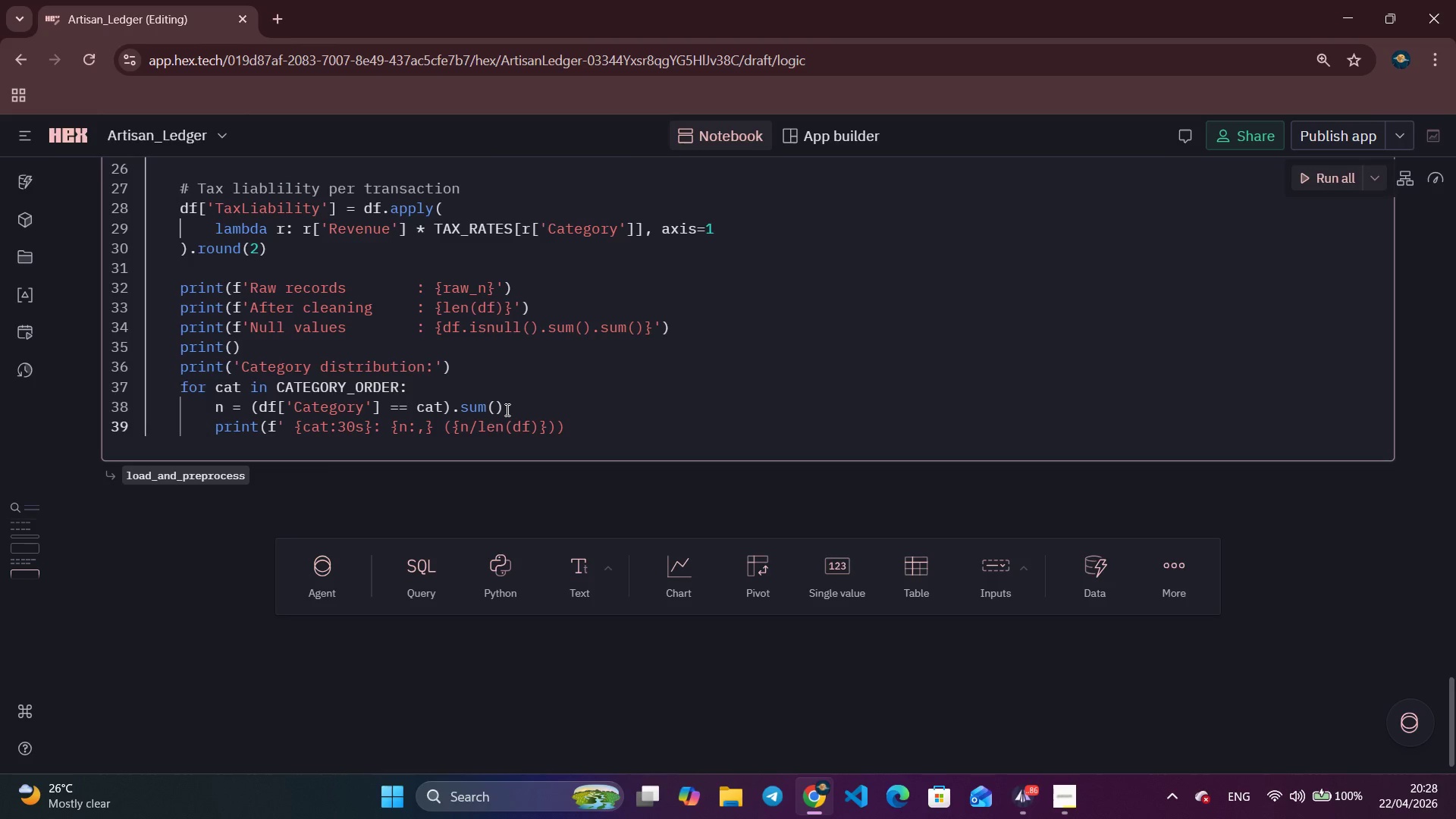 
wait(15.45)
 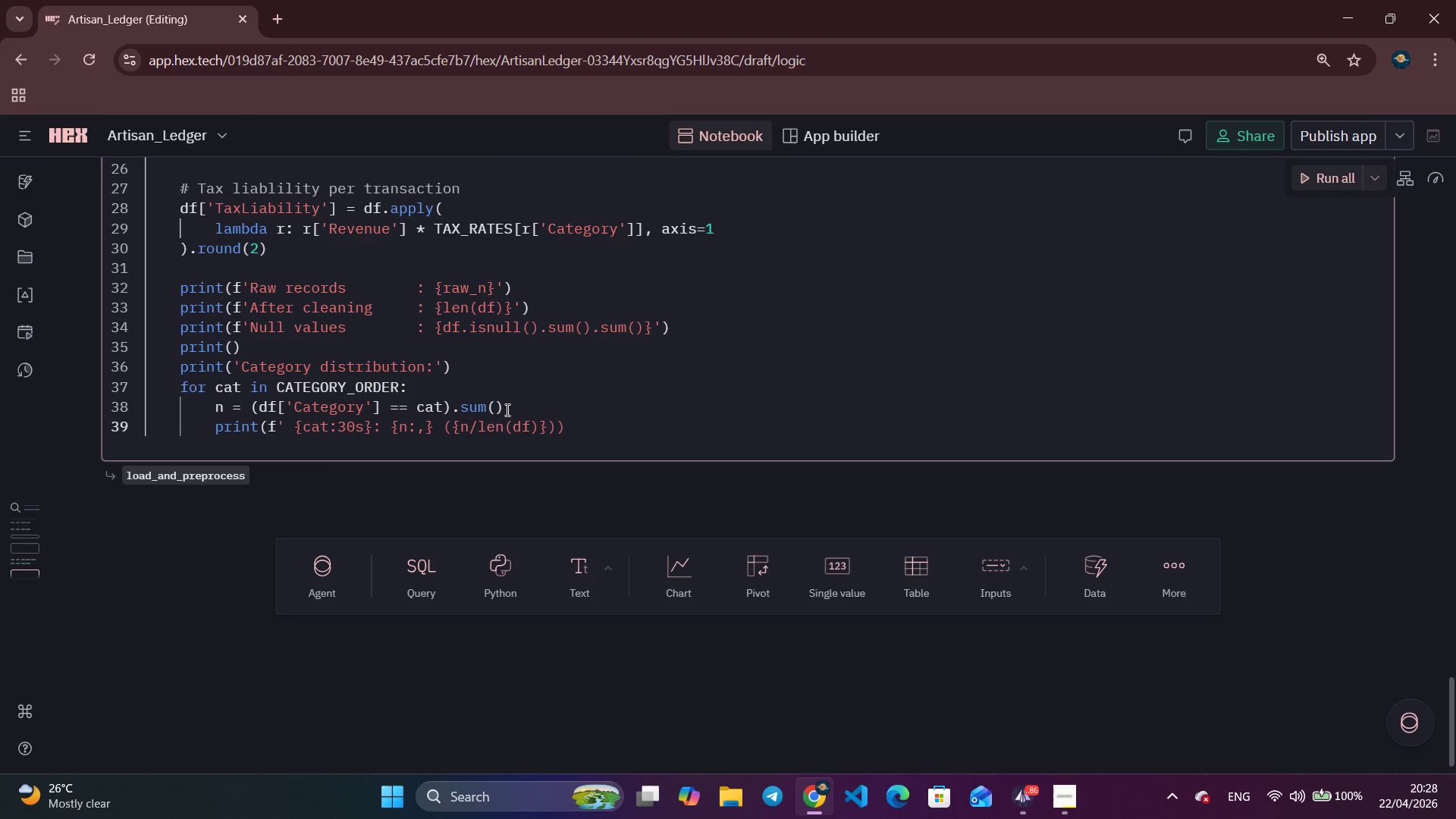 
type(*100)
 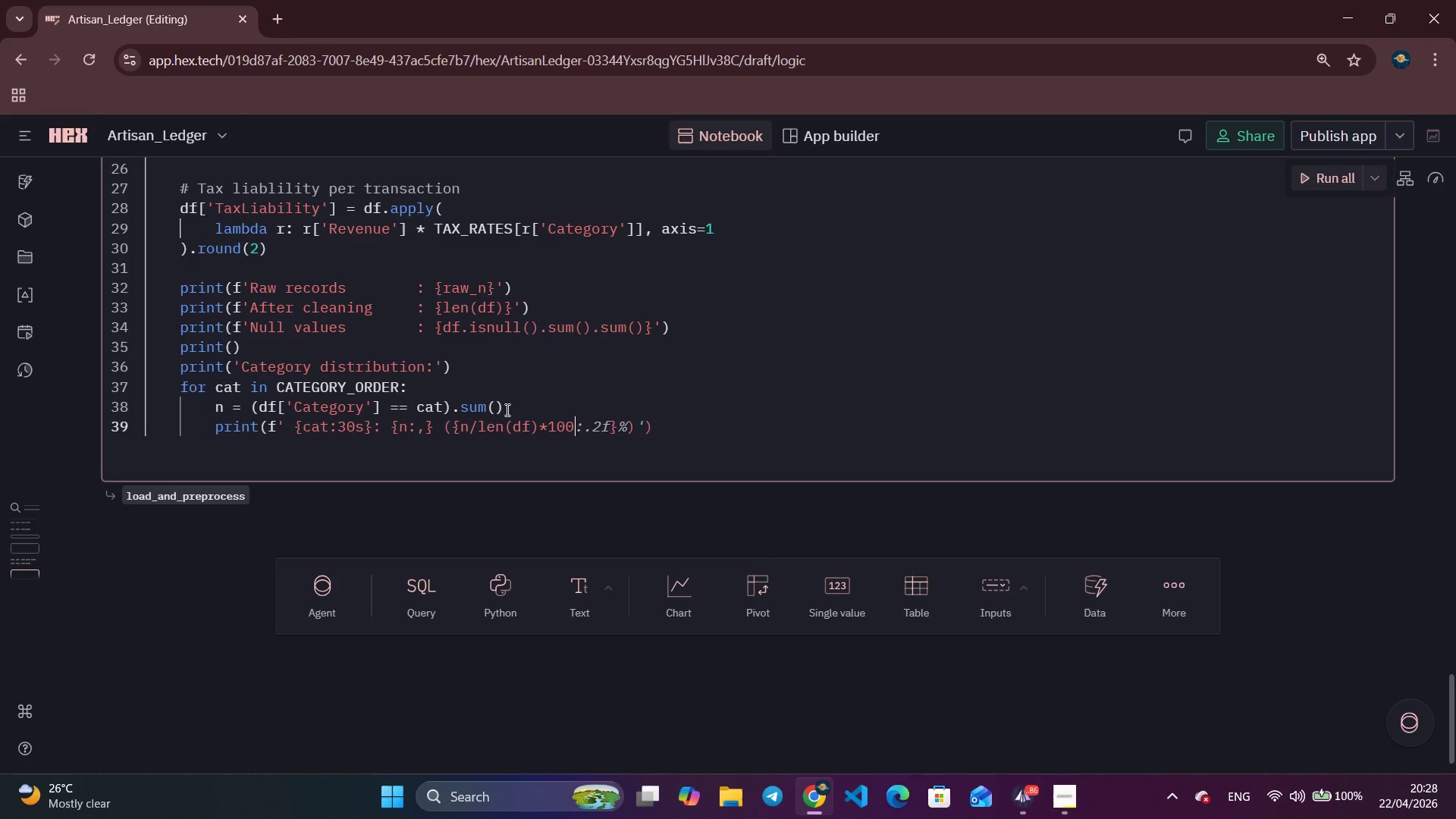 
key(ArrowRight)
 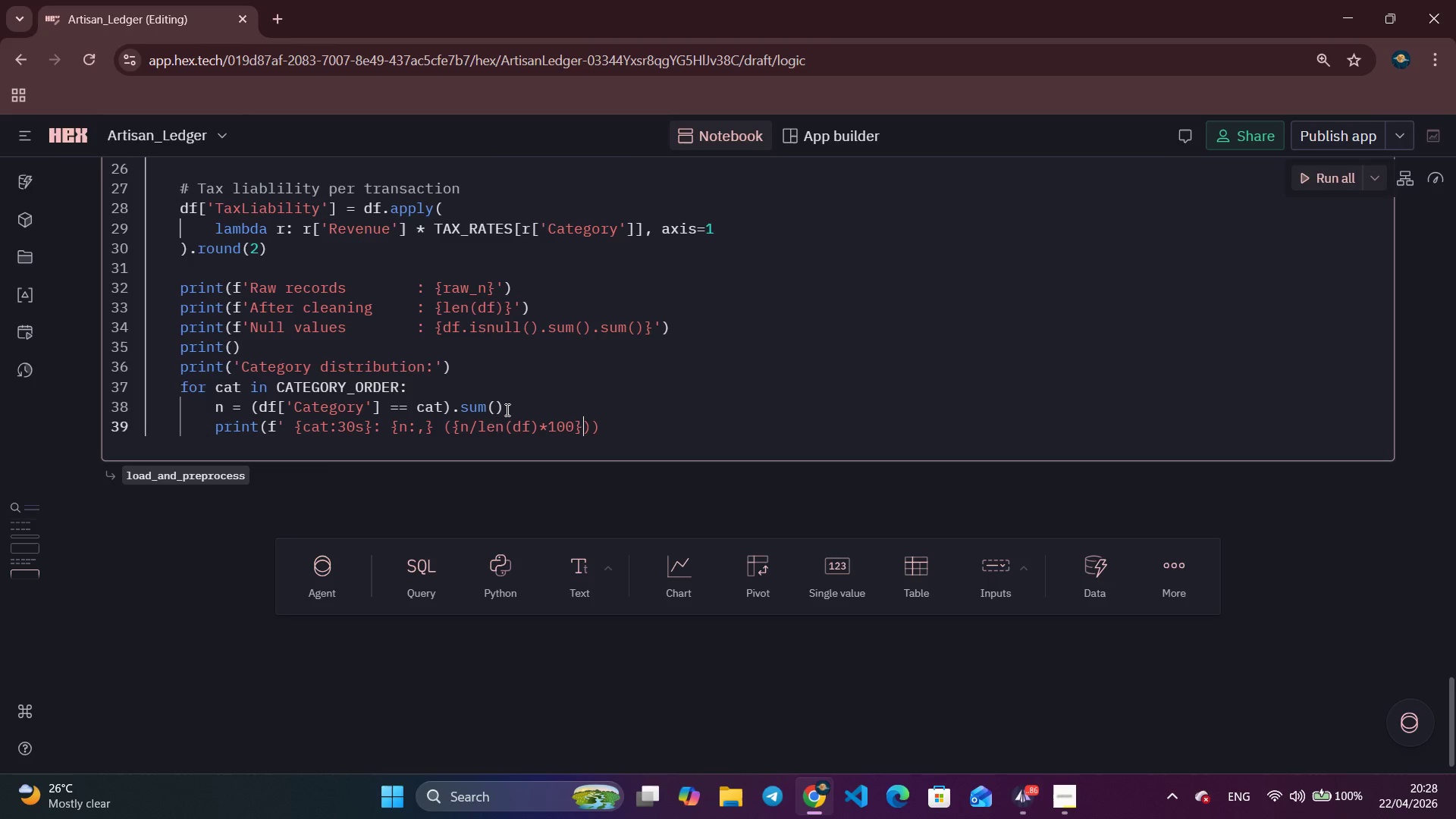 
key(ArrowLeft)
 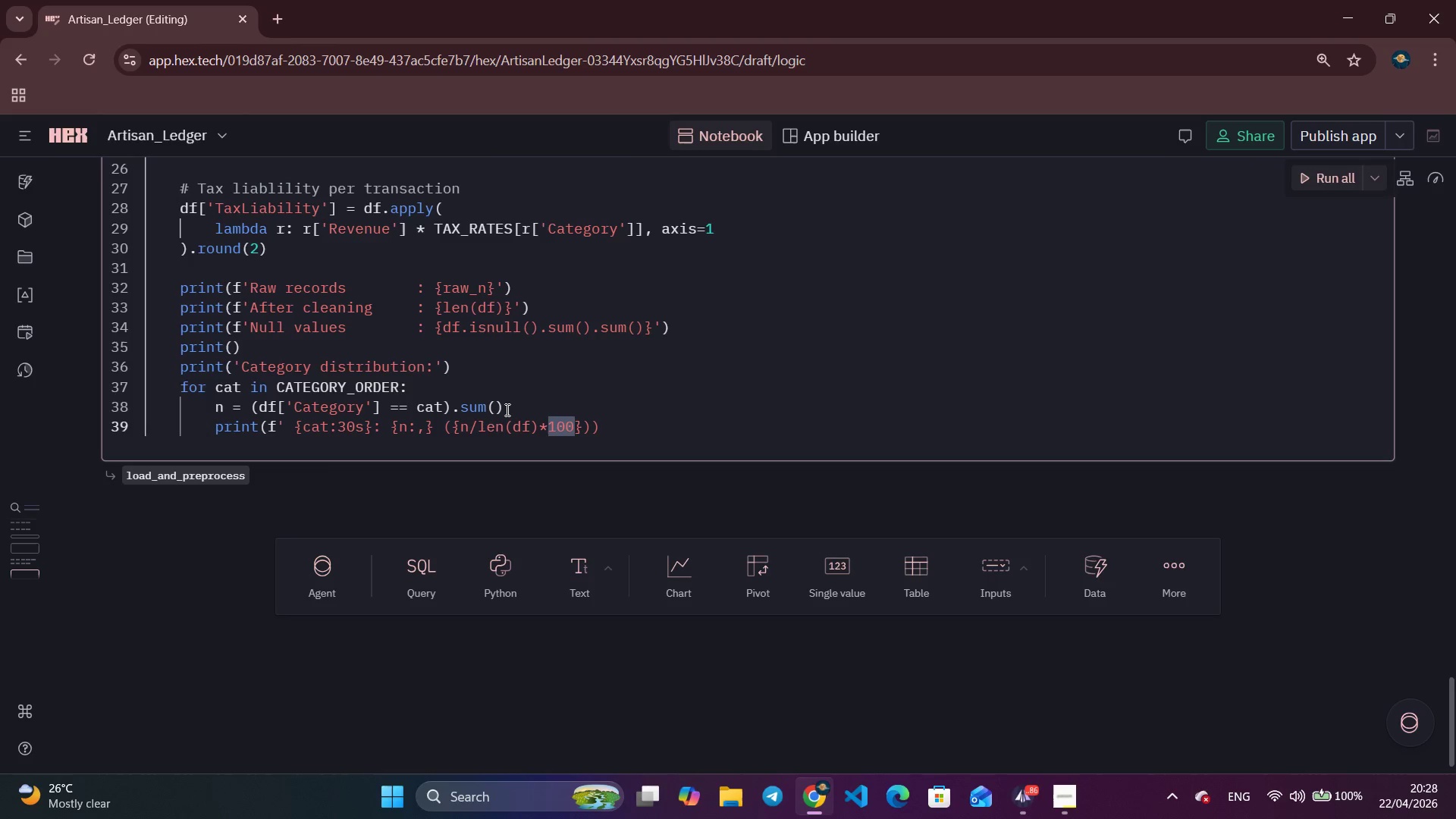 
type(:.1f)
 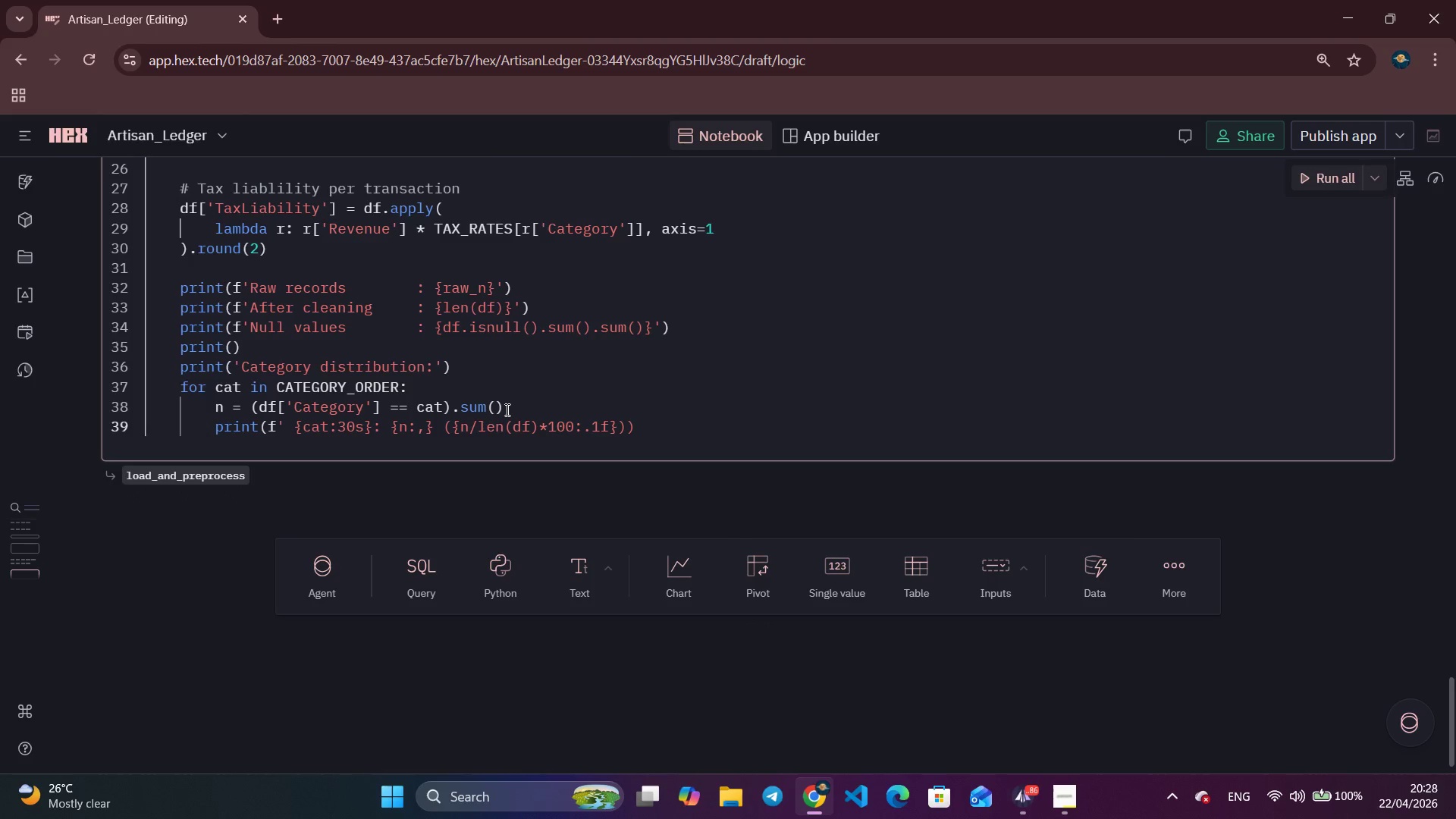 
key(ArrowRight)
 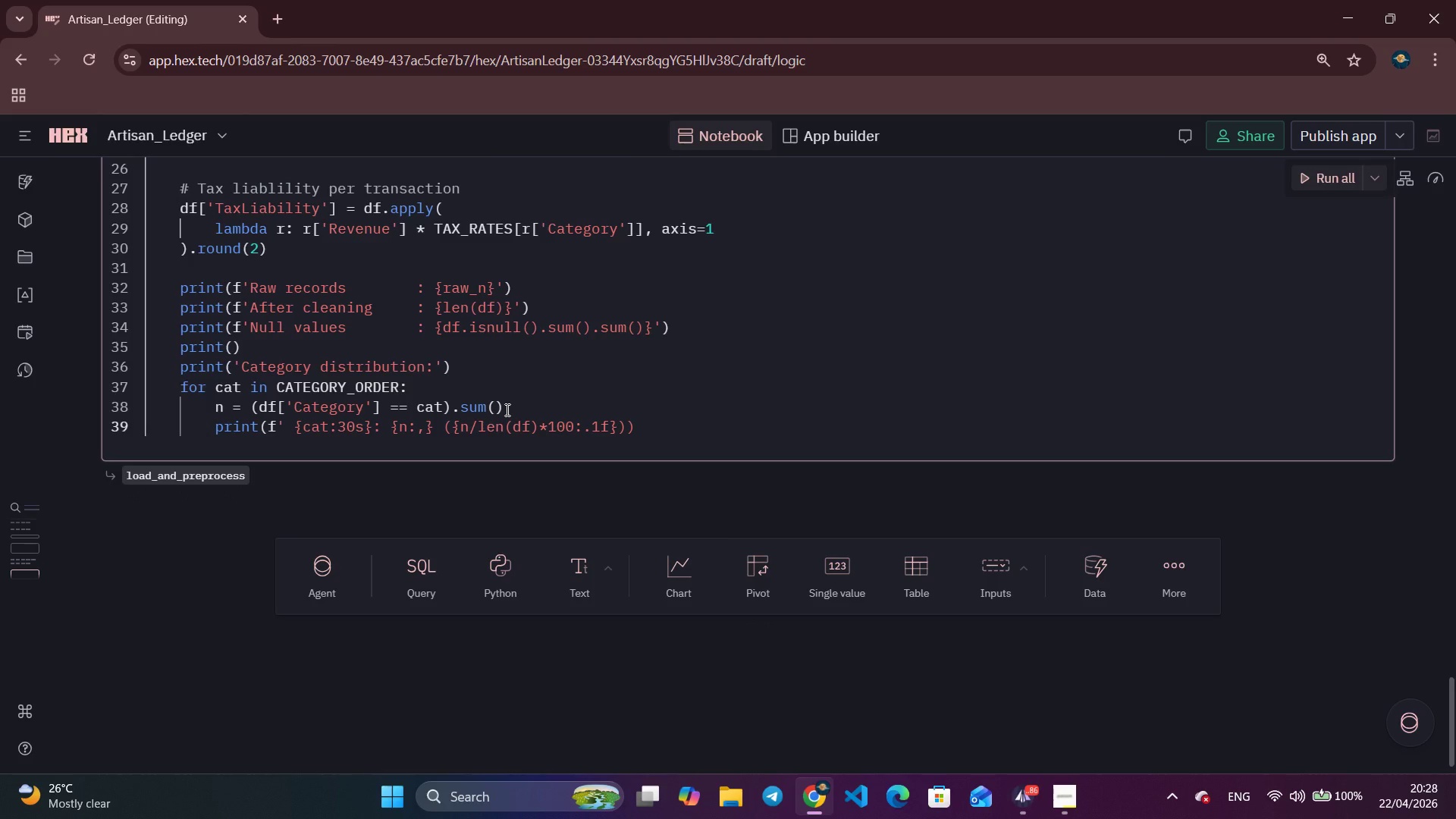 
key(Shift+5)
 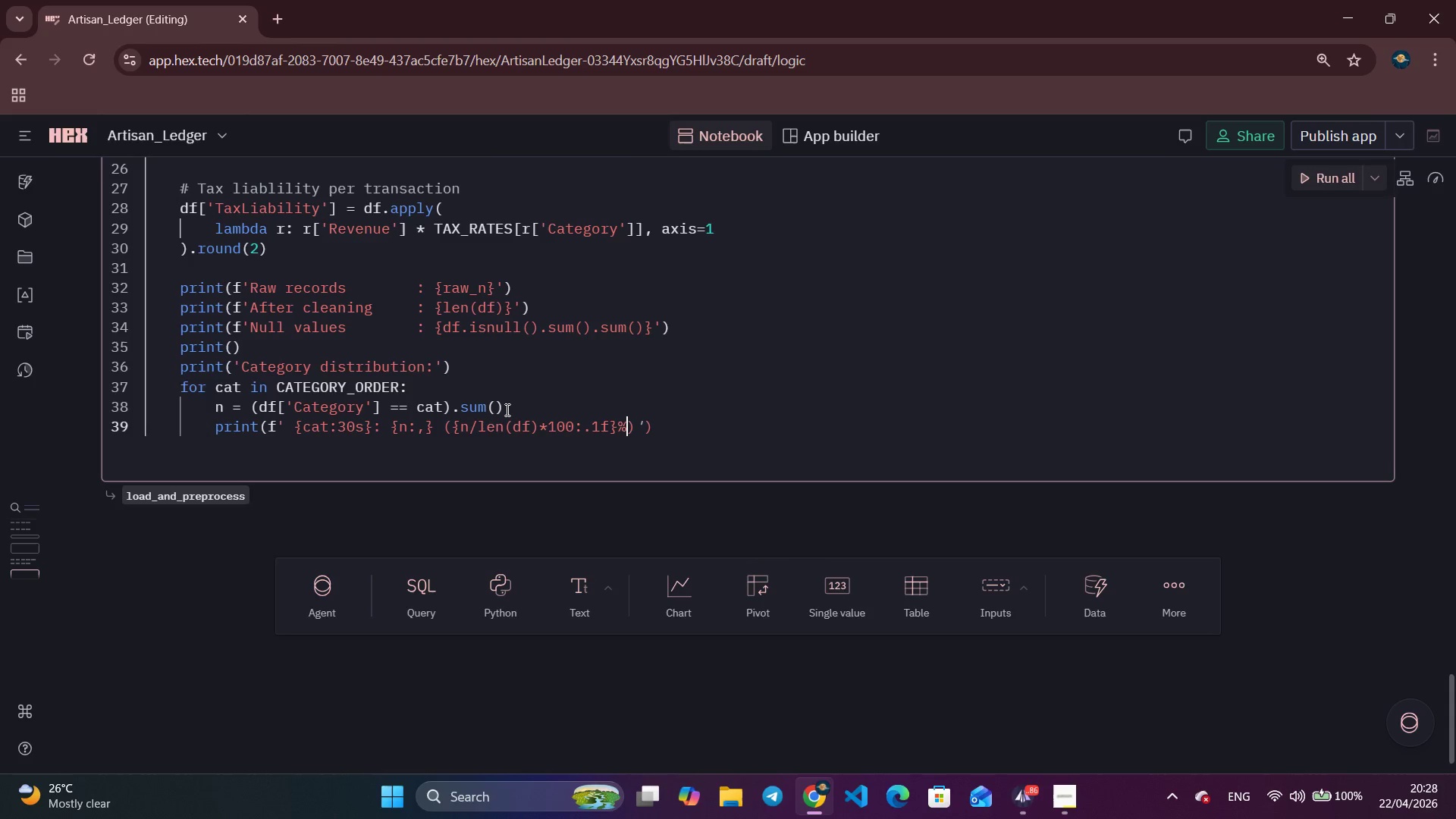 
key(ArrowRight)
 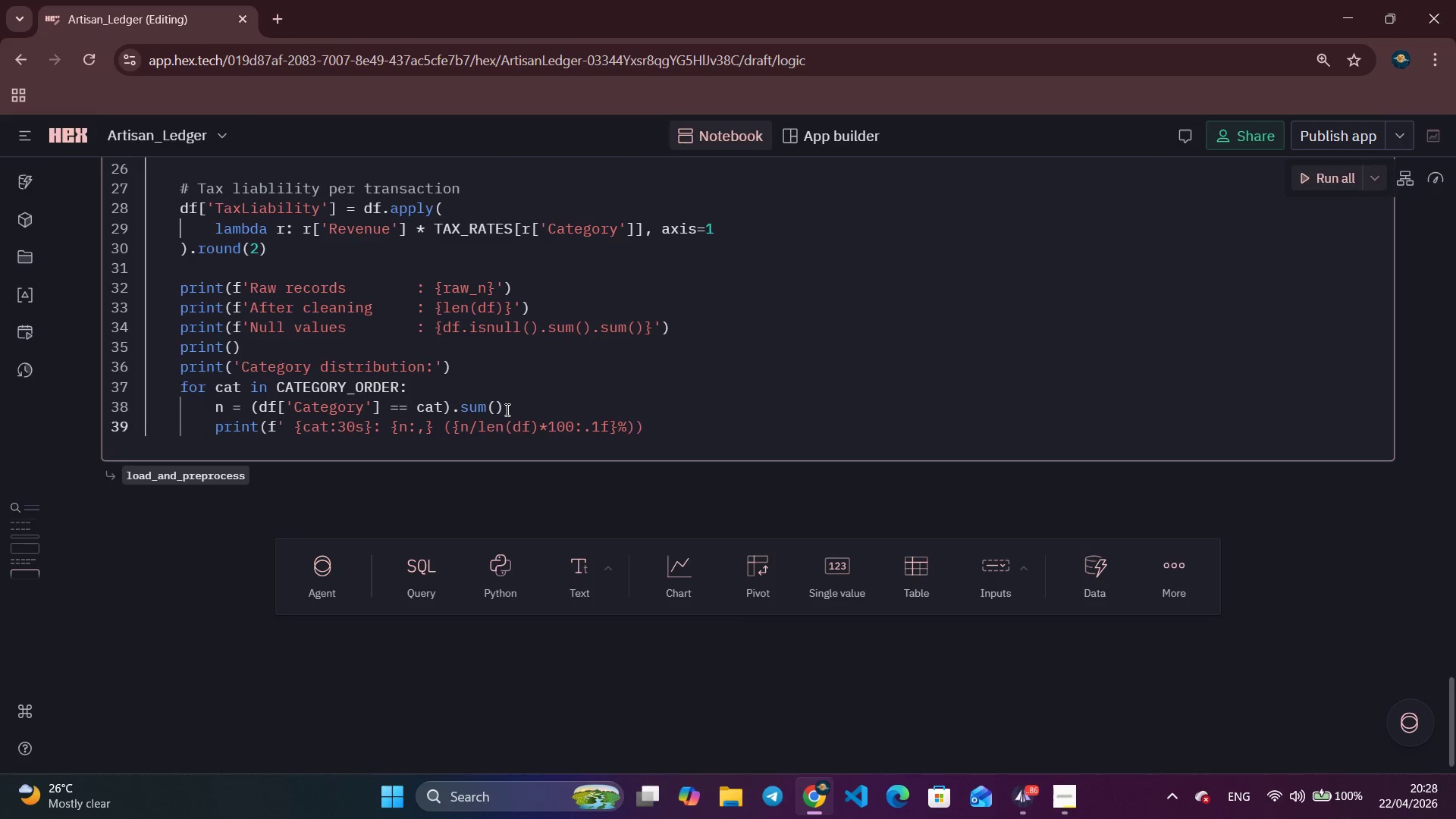 
key(Quote)
 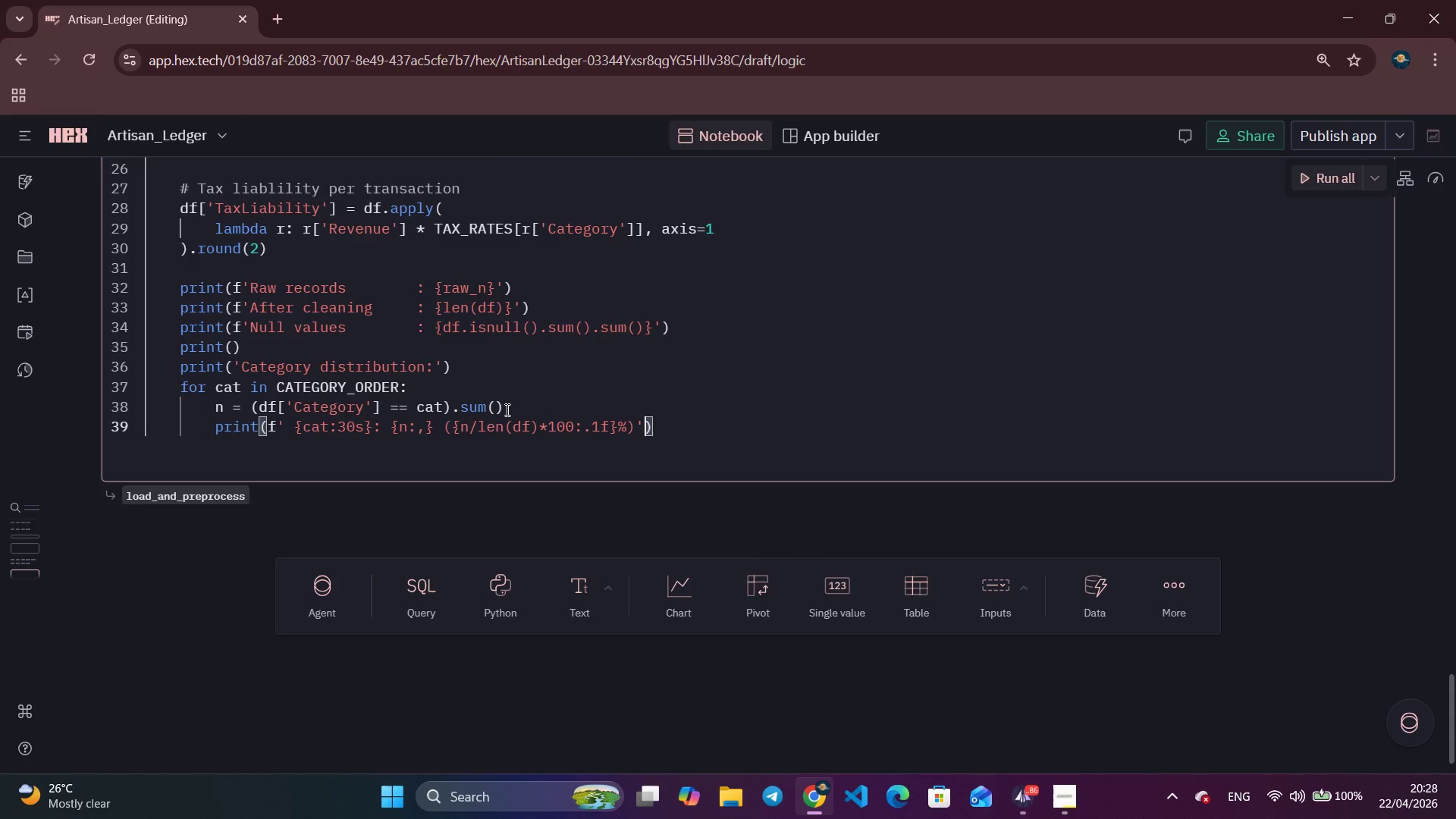 
key(ArrowRight)
 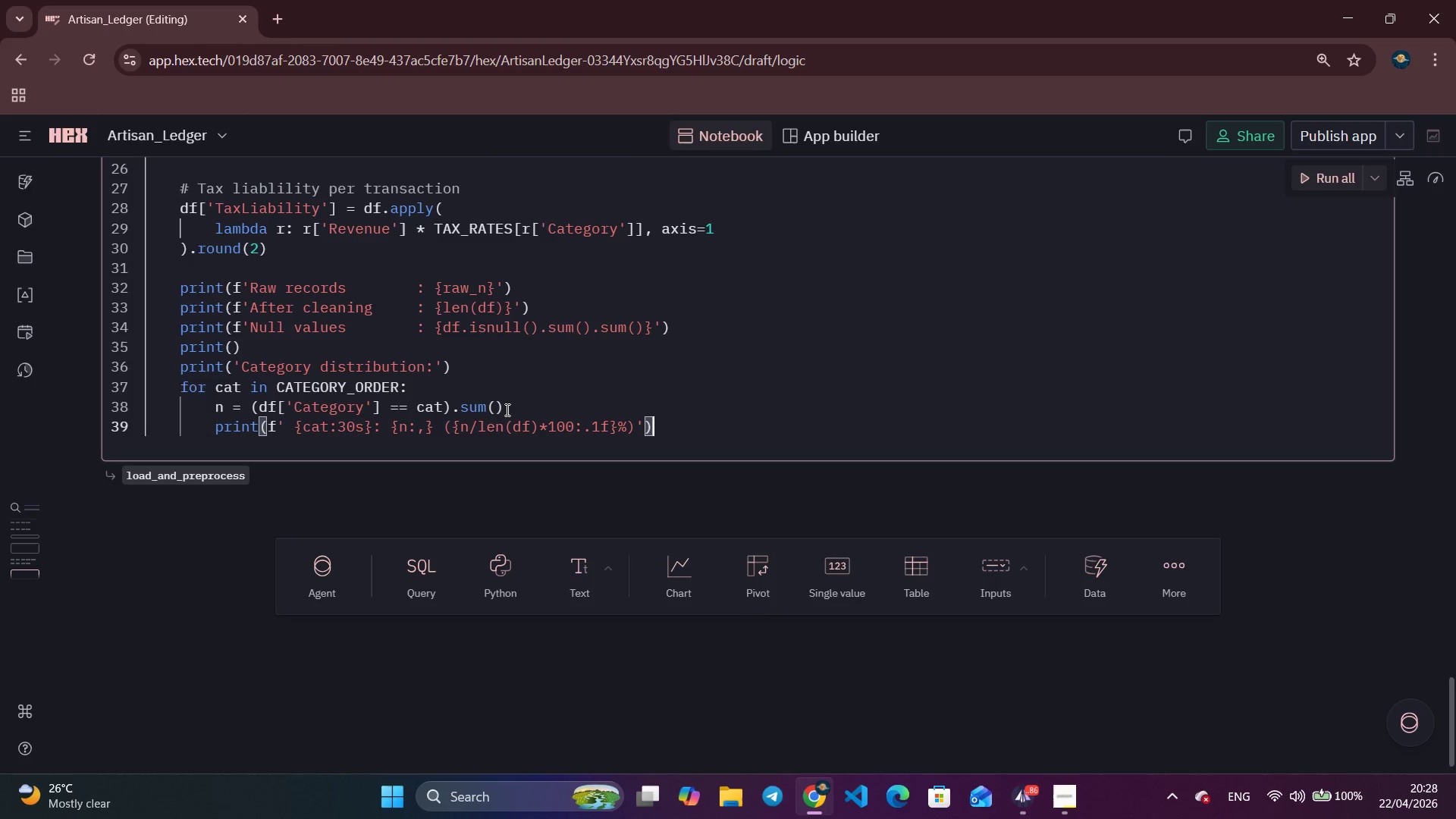 
key(Enter)
 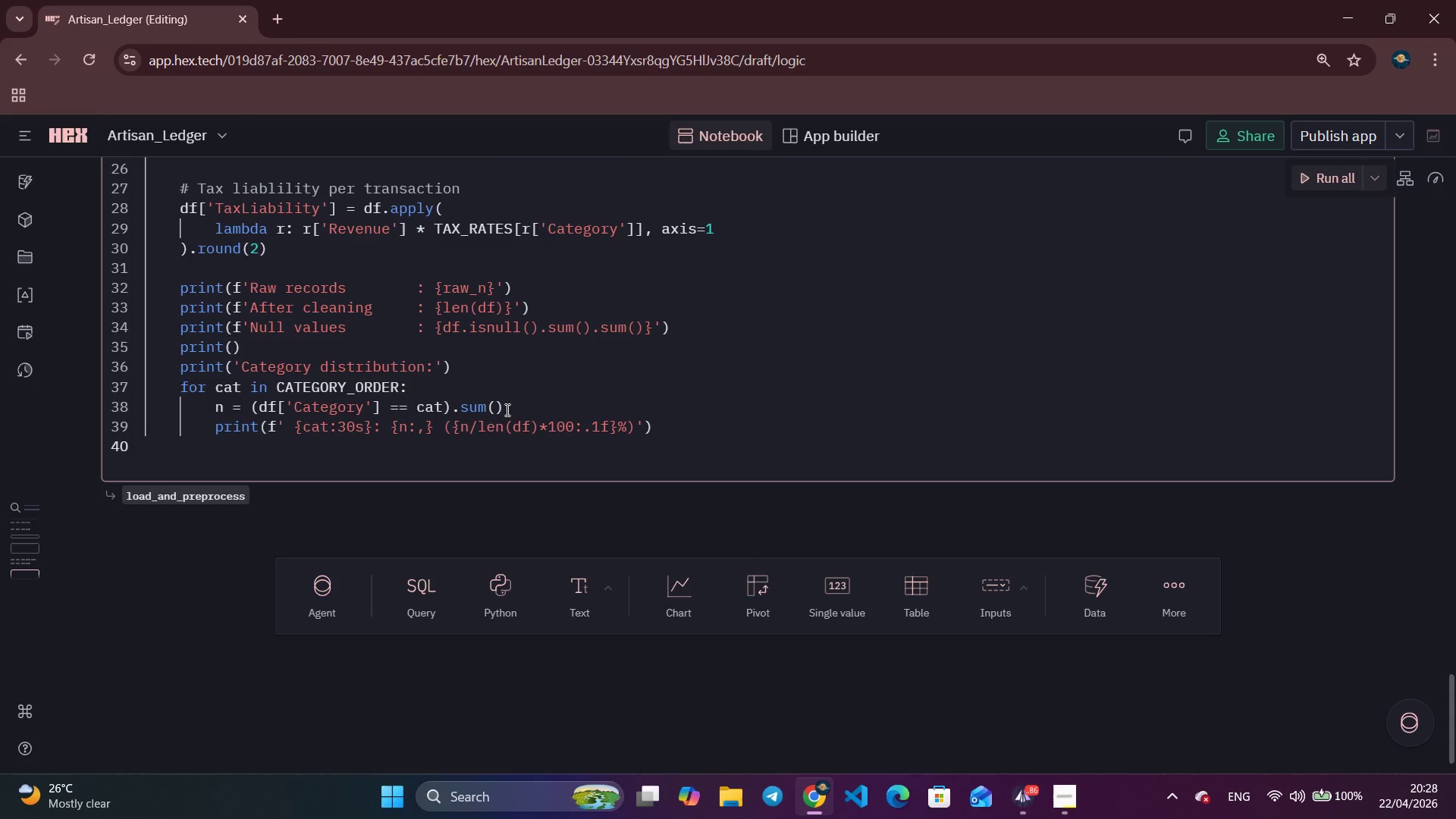 
key(Backspace)
 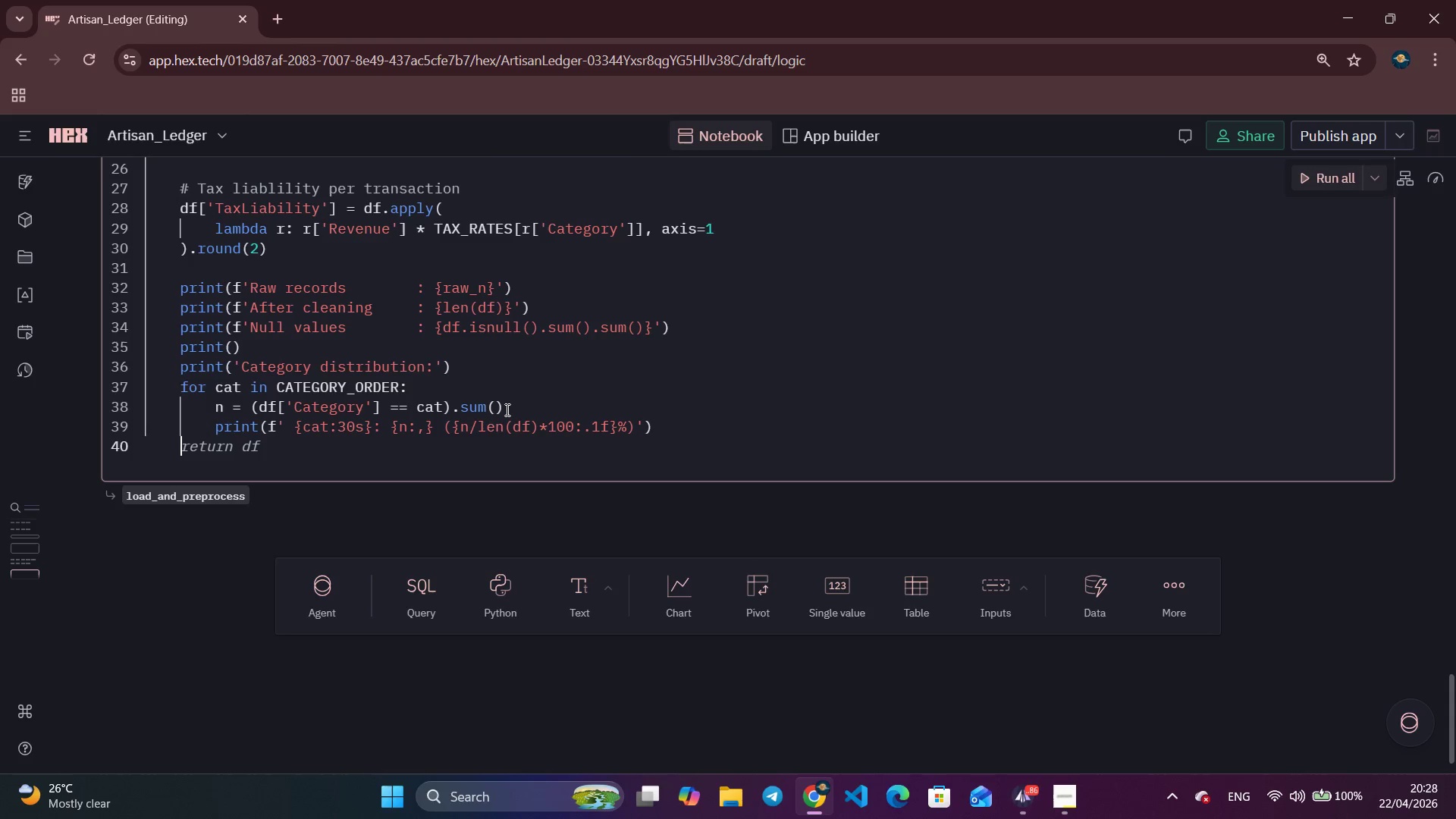 
key(Enter)
 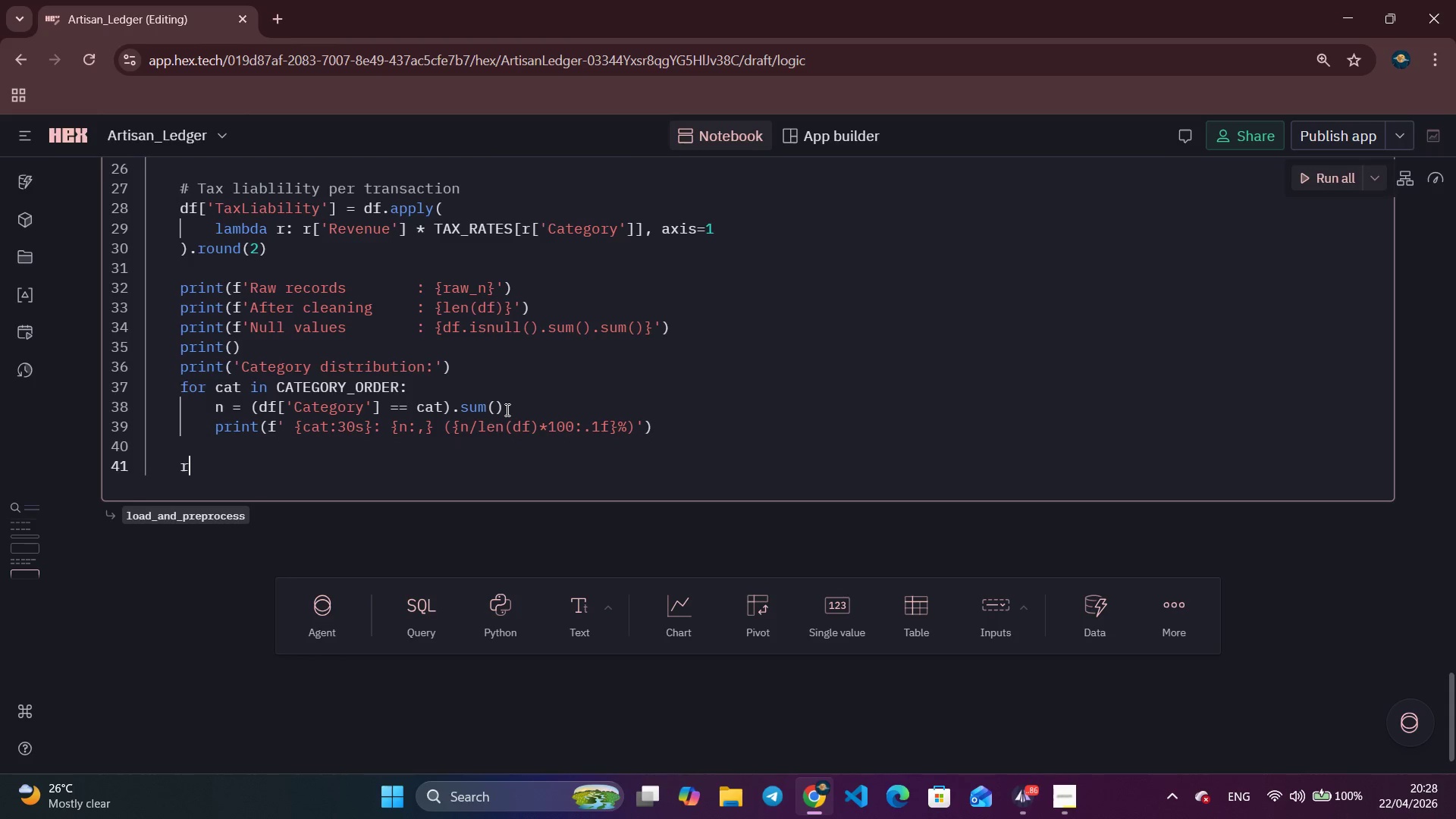 
type(retu)
 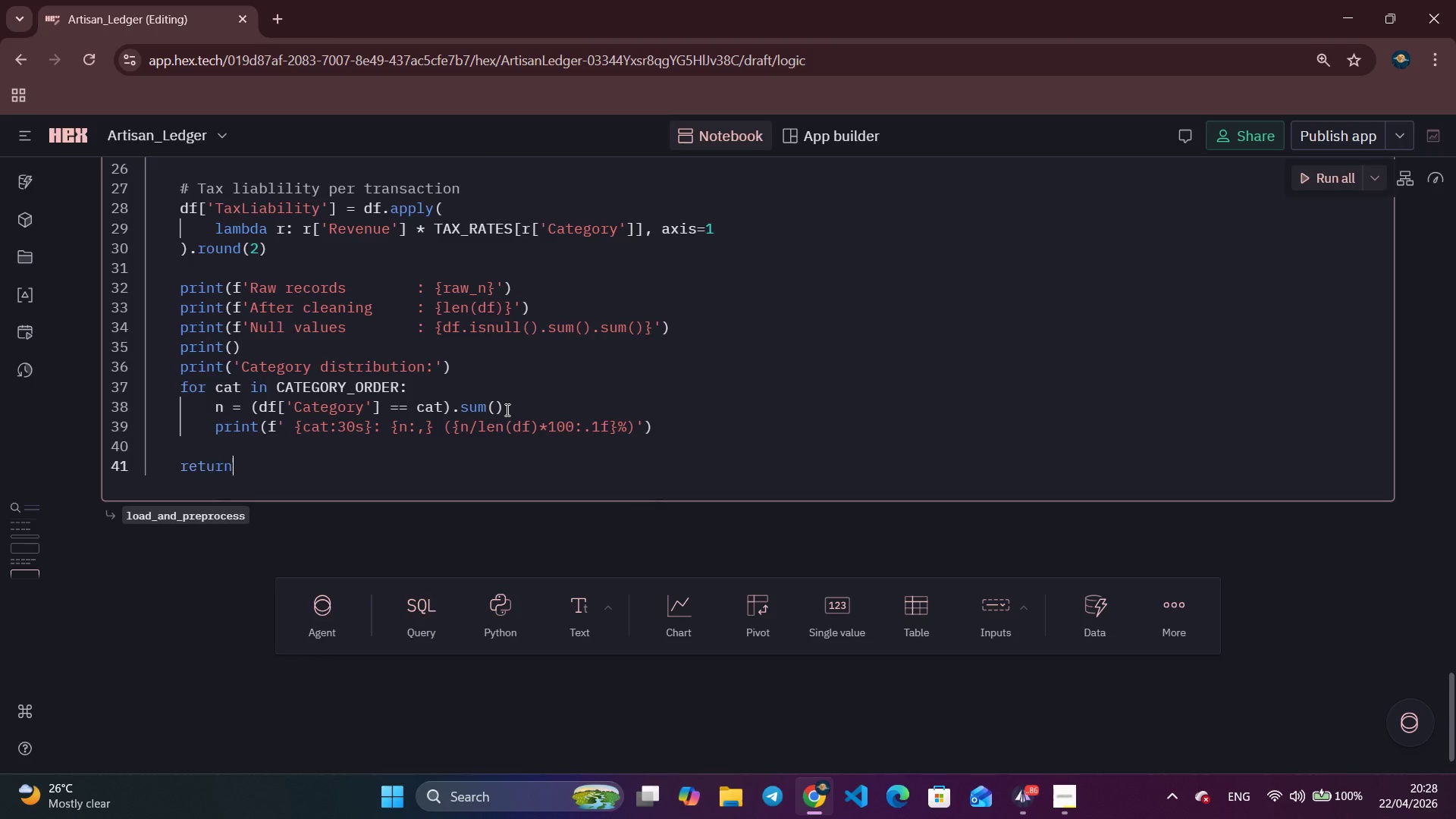 
key(Enter)
 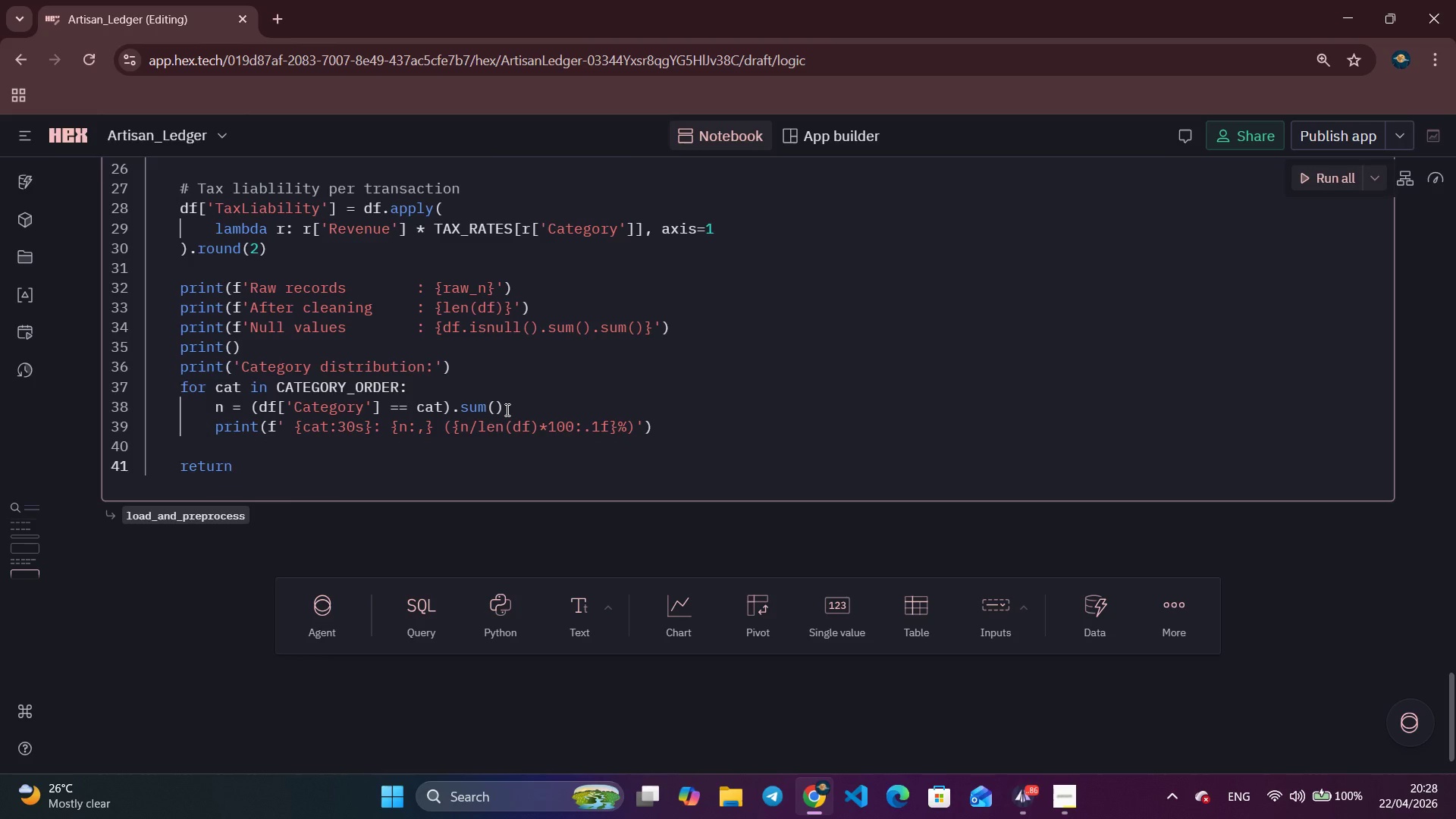 
type( df.reset_index)
key(Tab)
 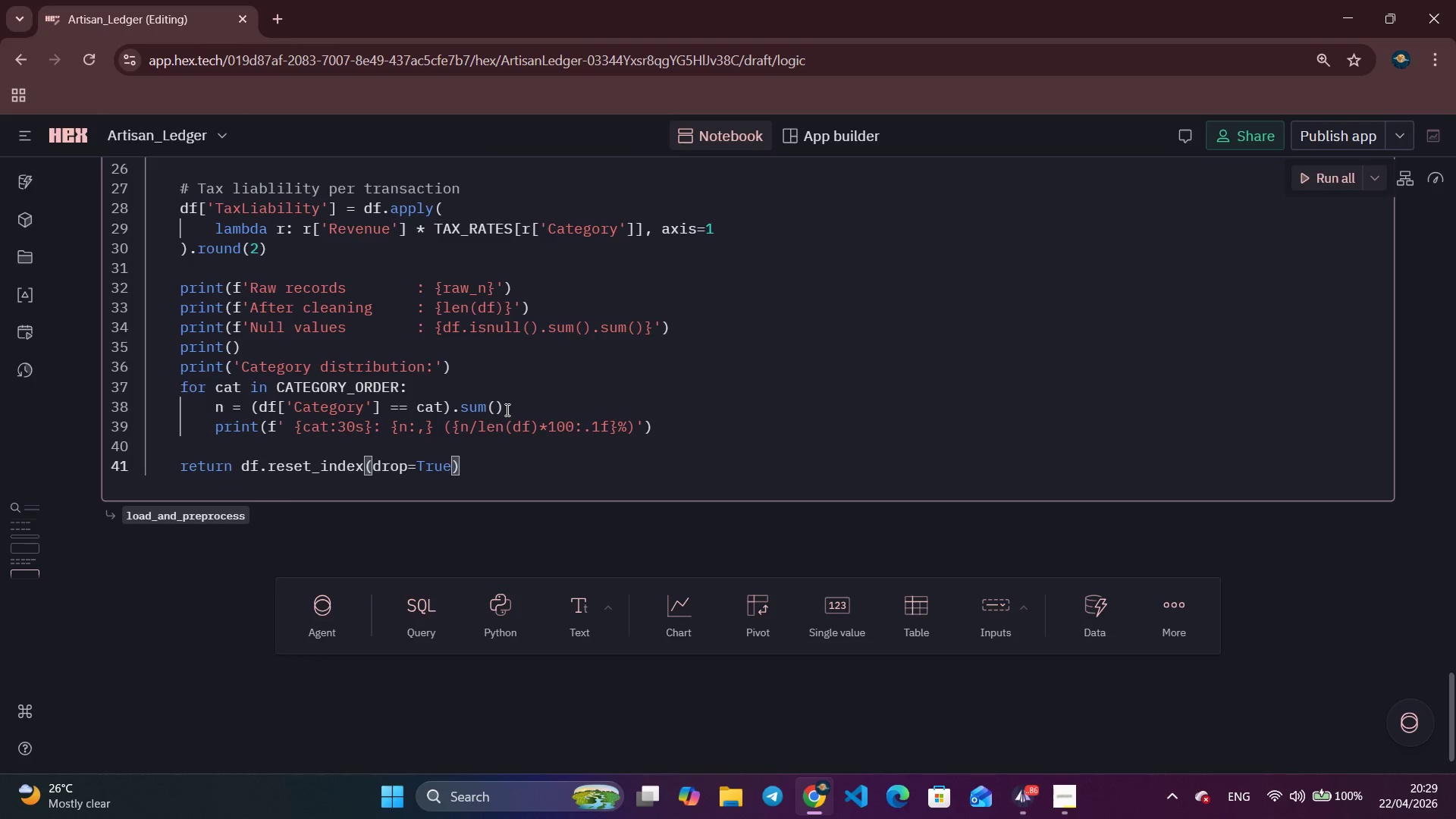 
key(Enter)
 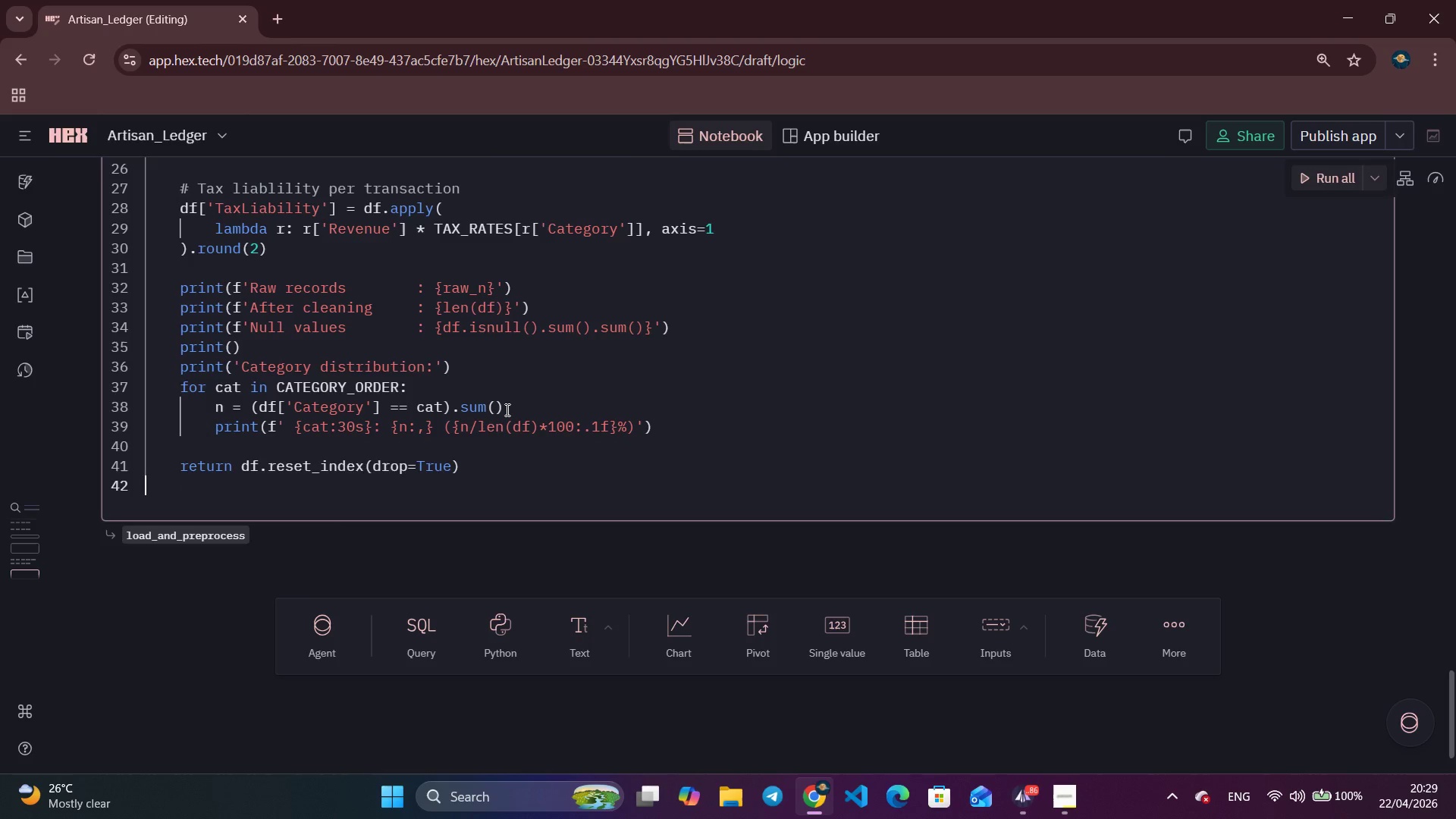 
key(Backspace)
 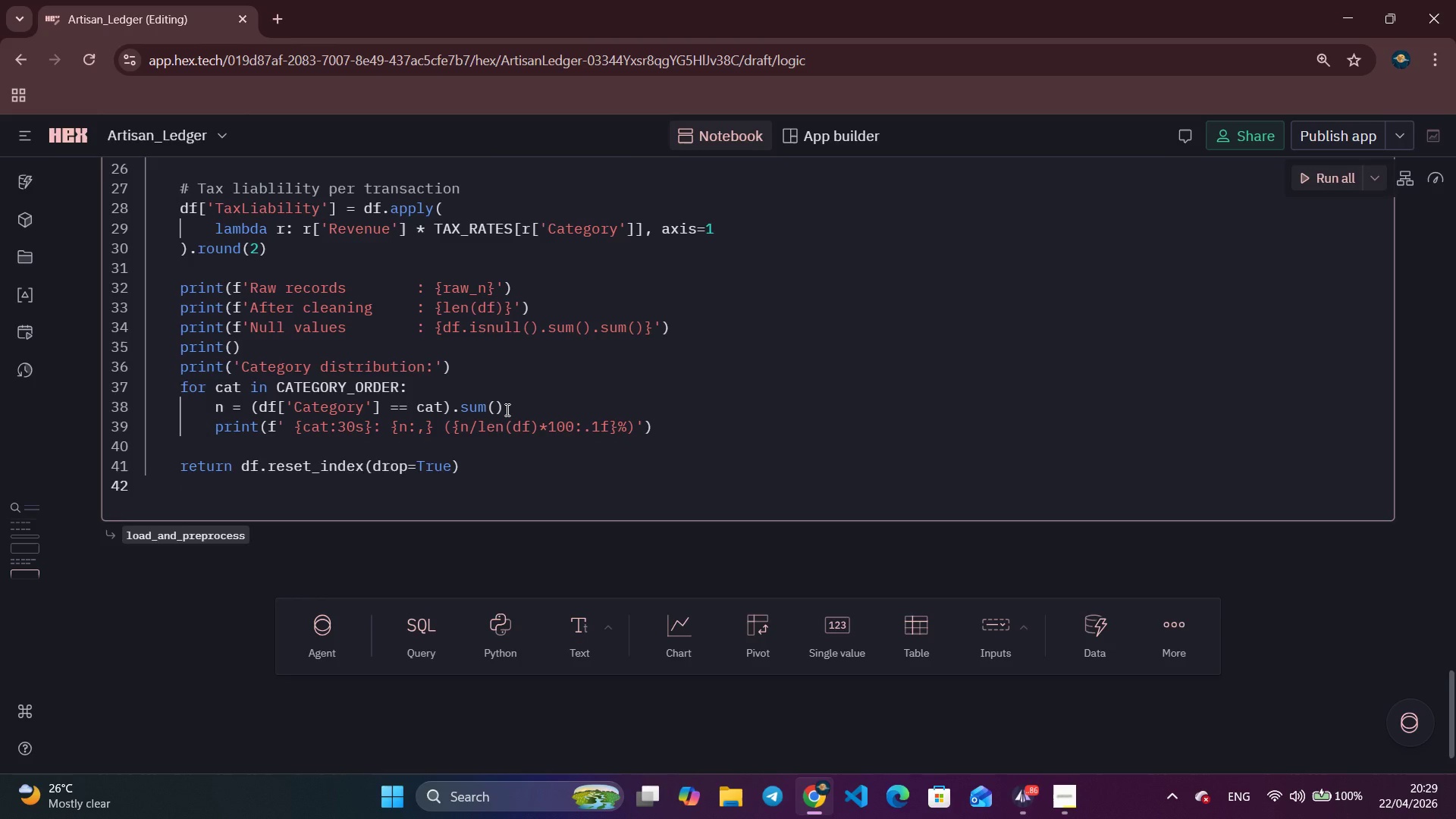 
key(Enter)
 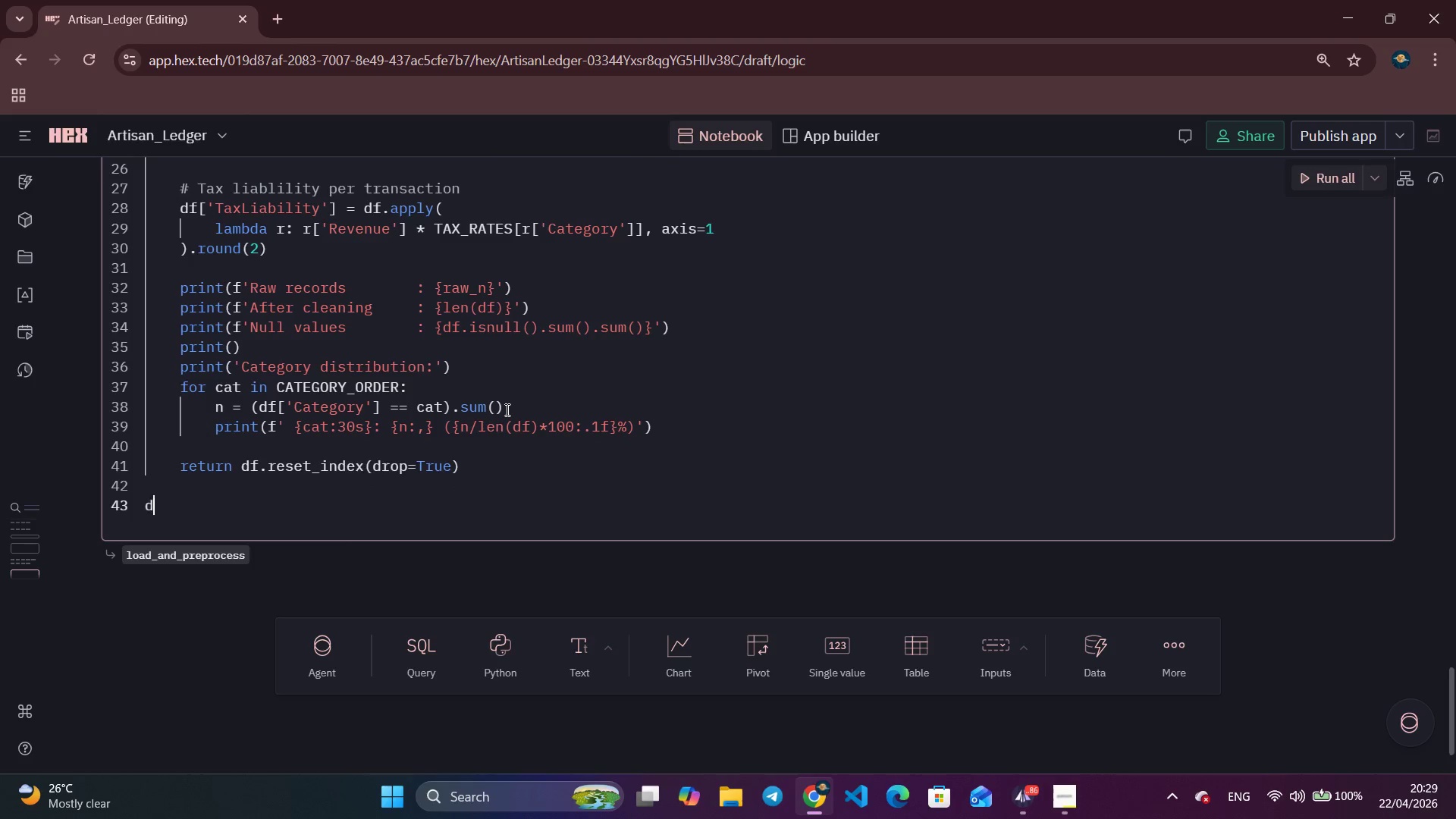 
type(df -)
key(Backspace)
type(= load)
 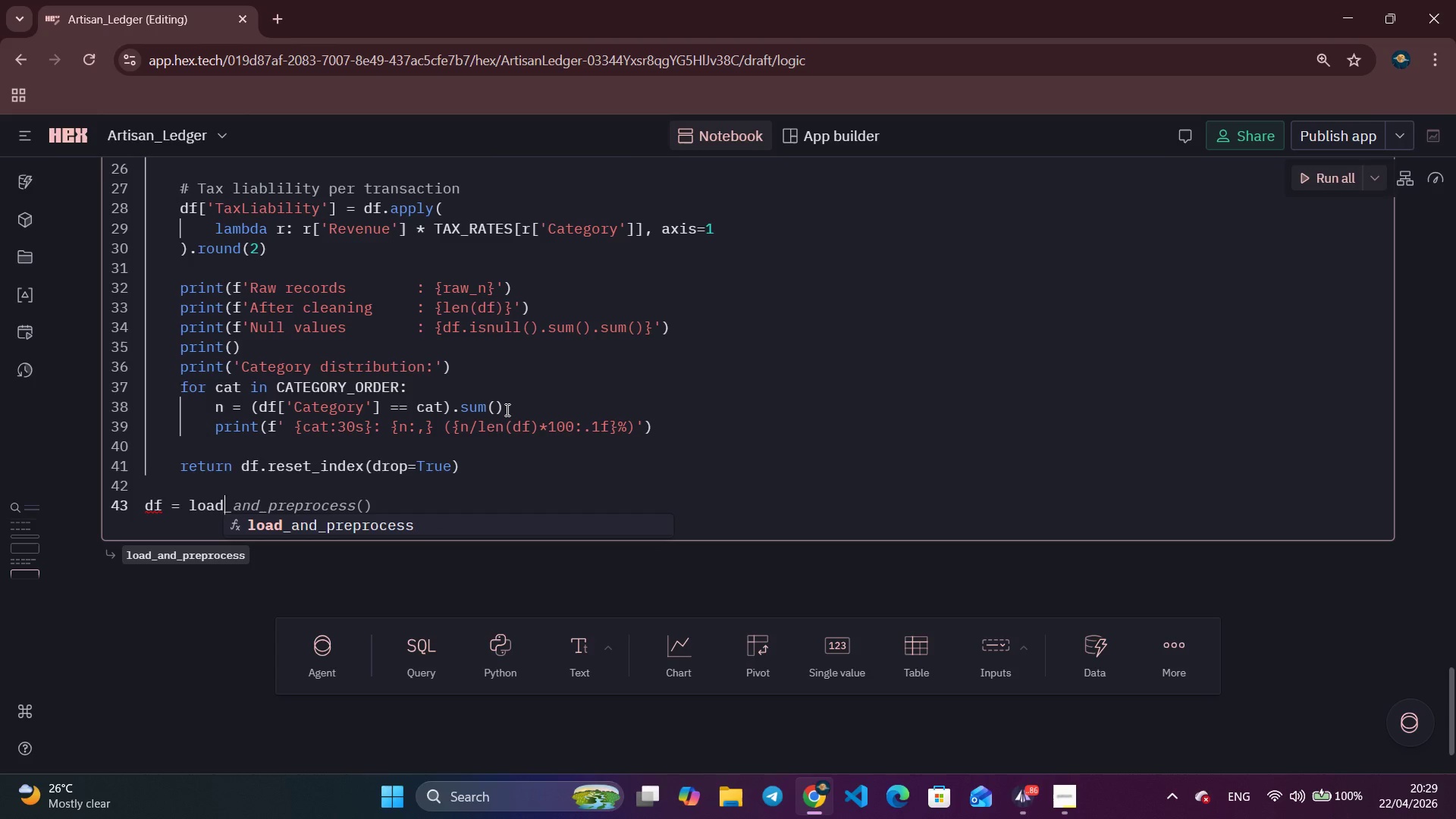 
key(Enter)
 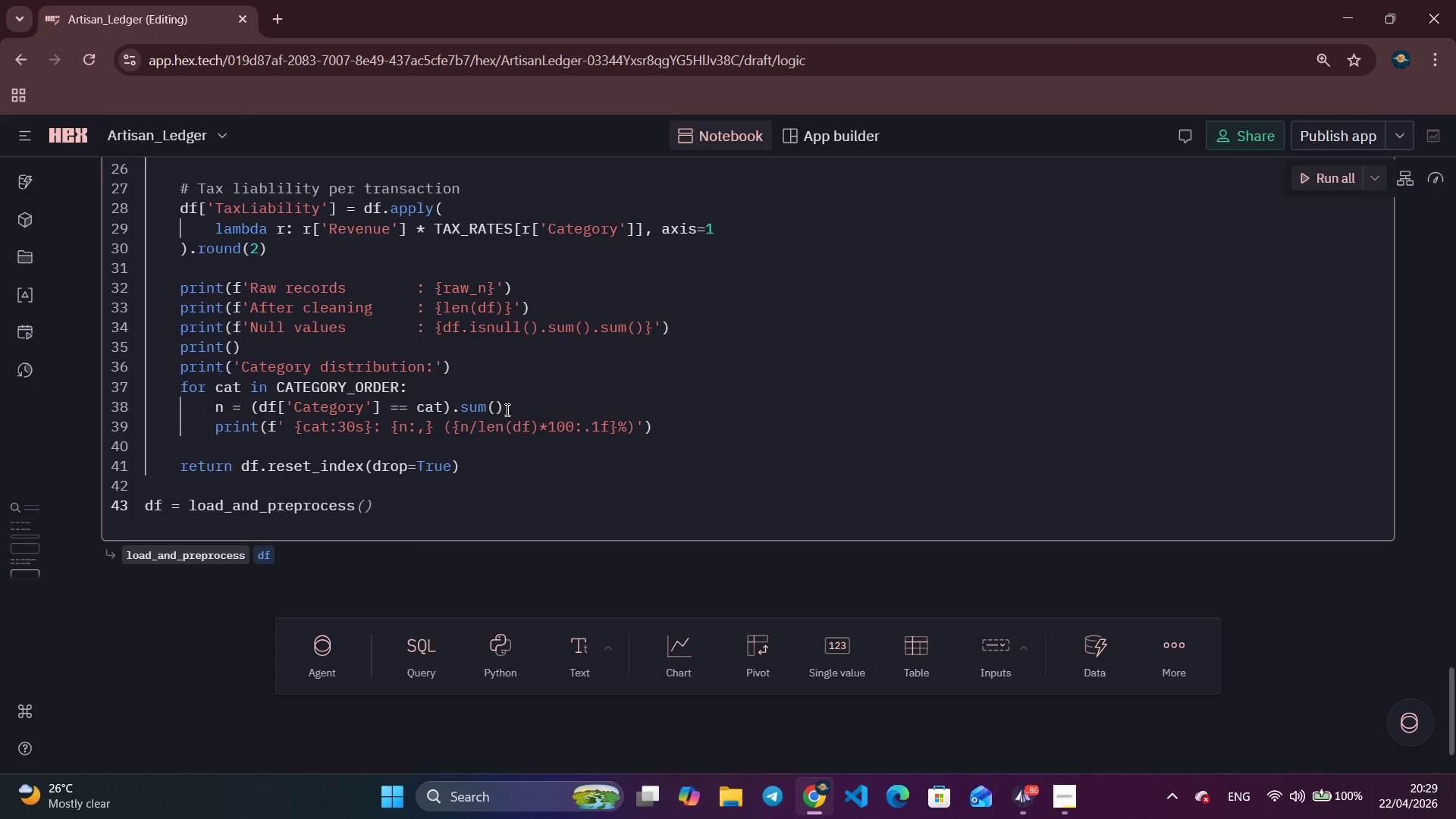 
type((DATA_FILE)
 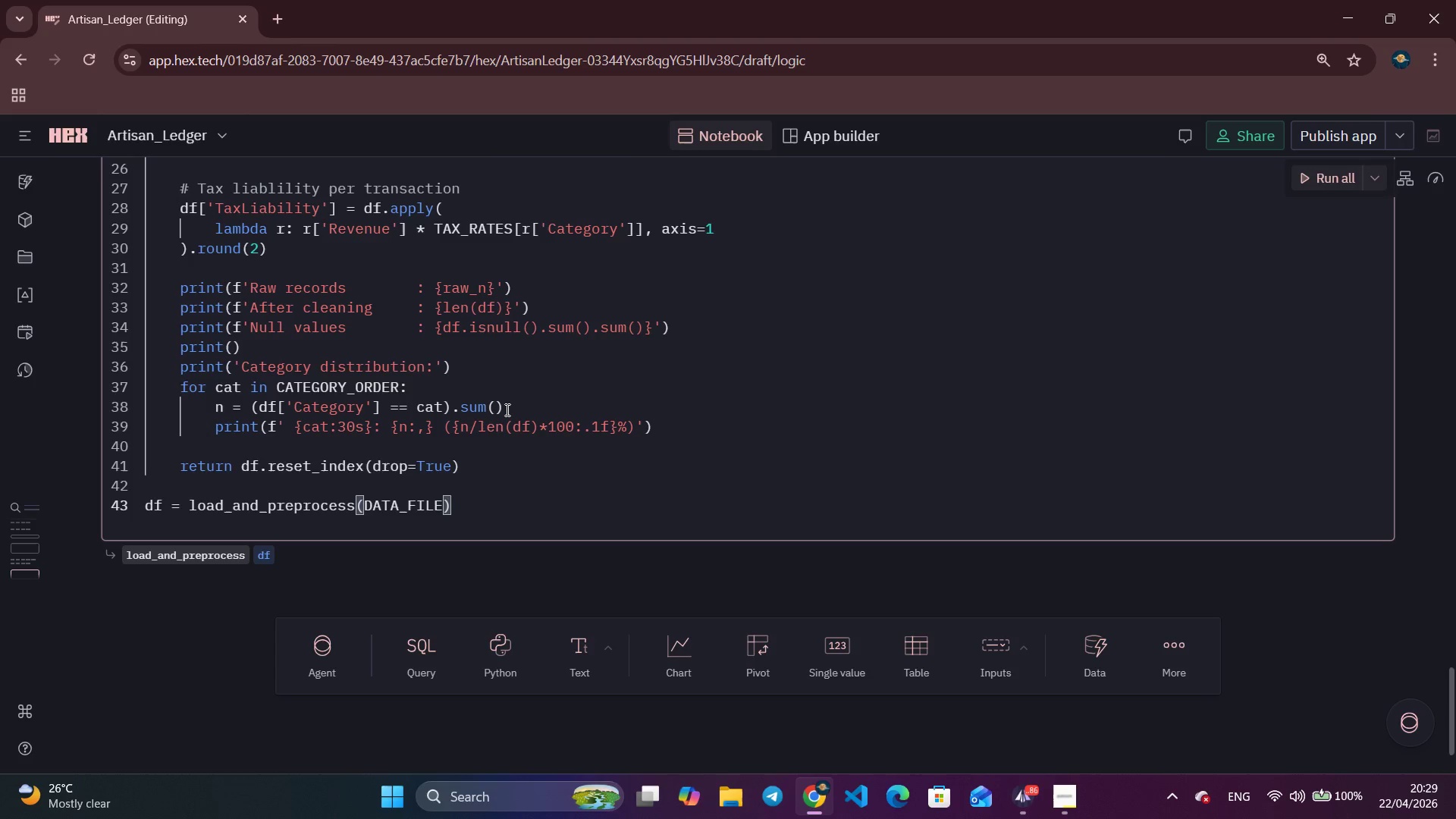 
key(ArrowDown)
 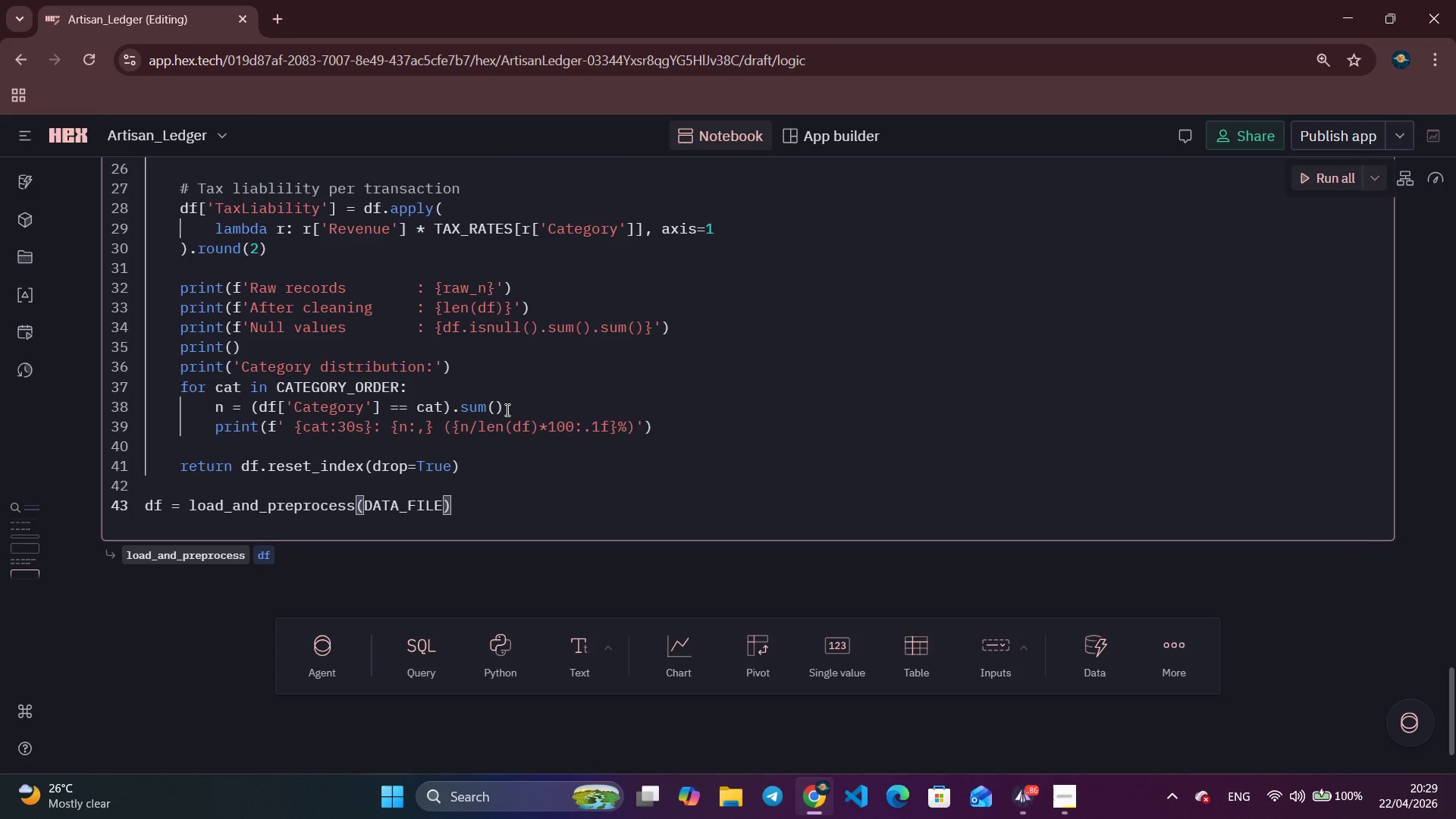 
key(Enter)
 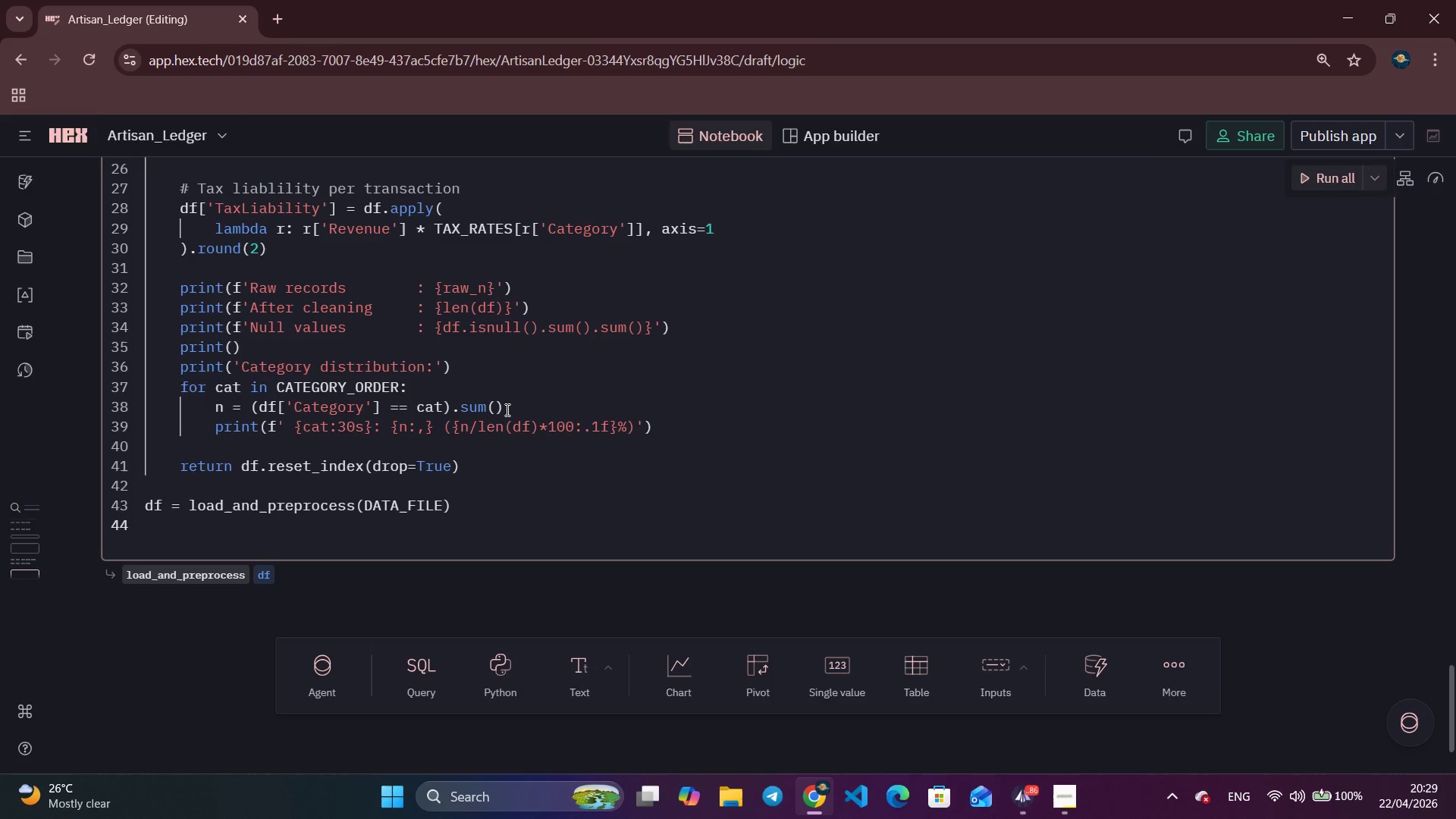 
type(print()
 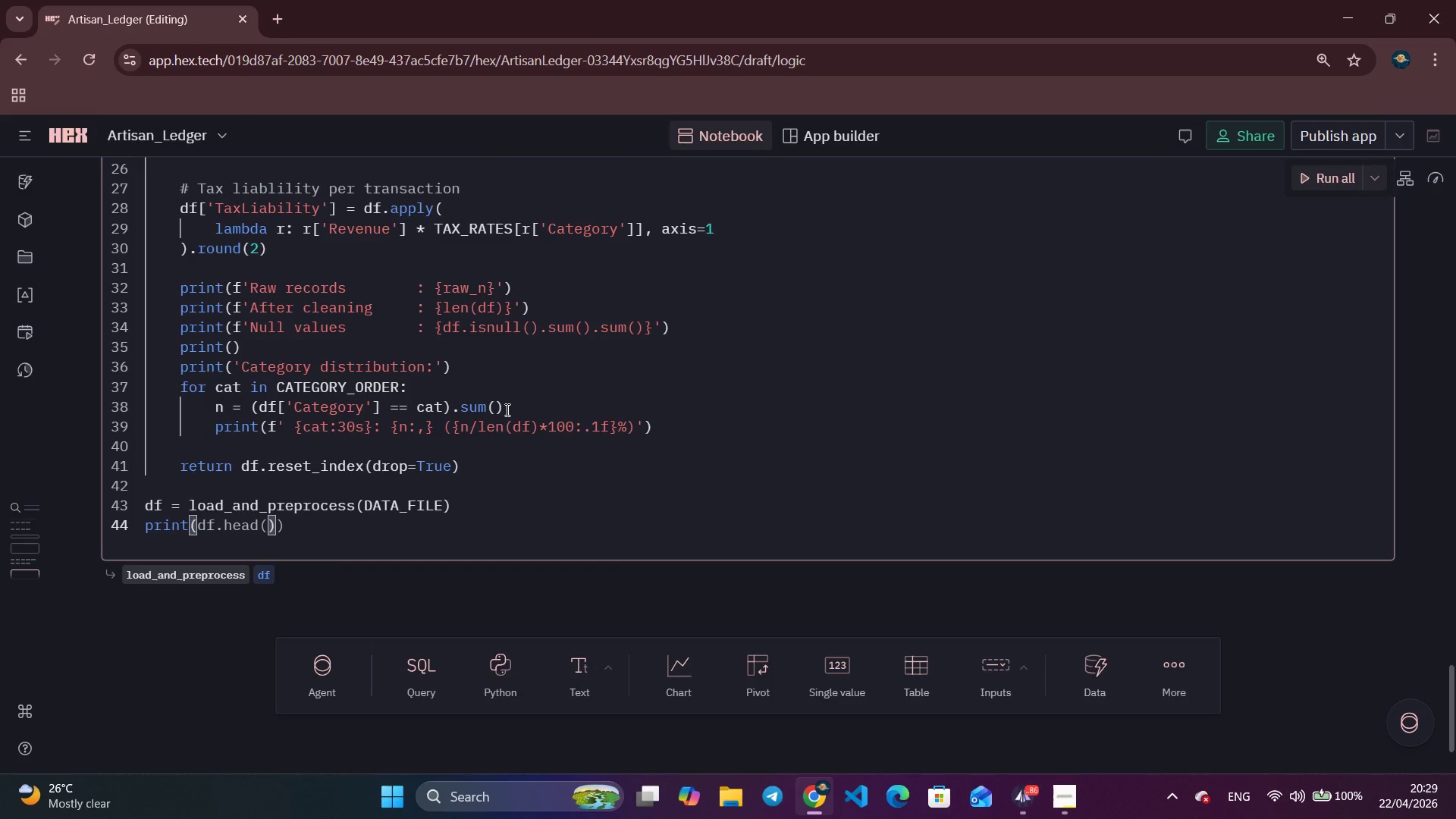 
key(ArrowRight)
 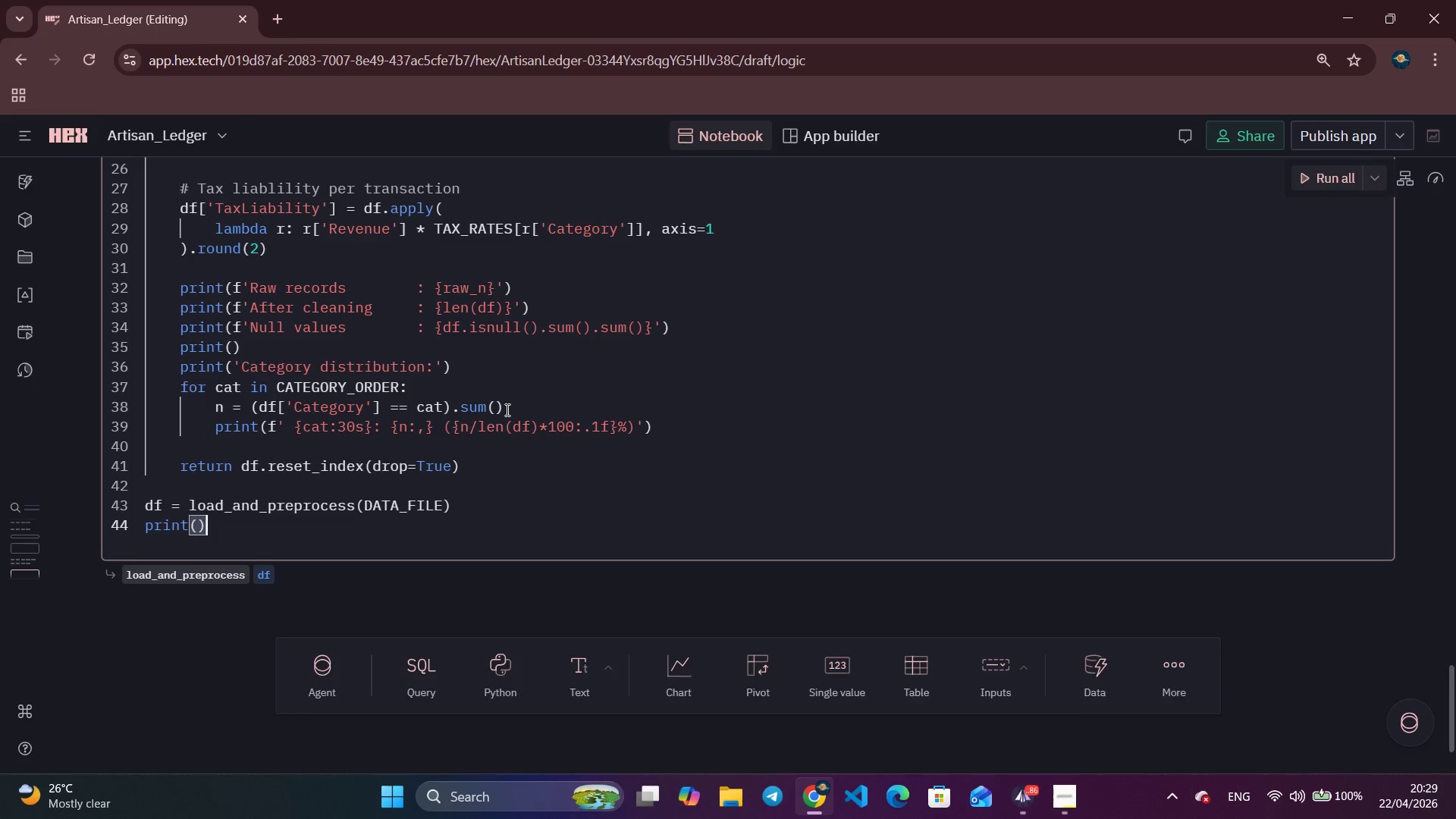 
key(Enter)
 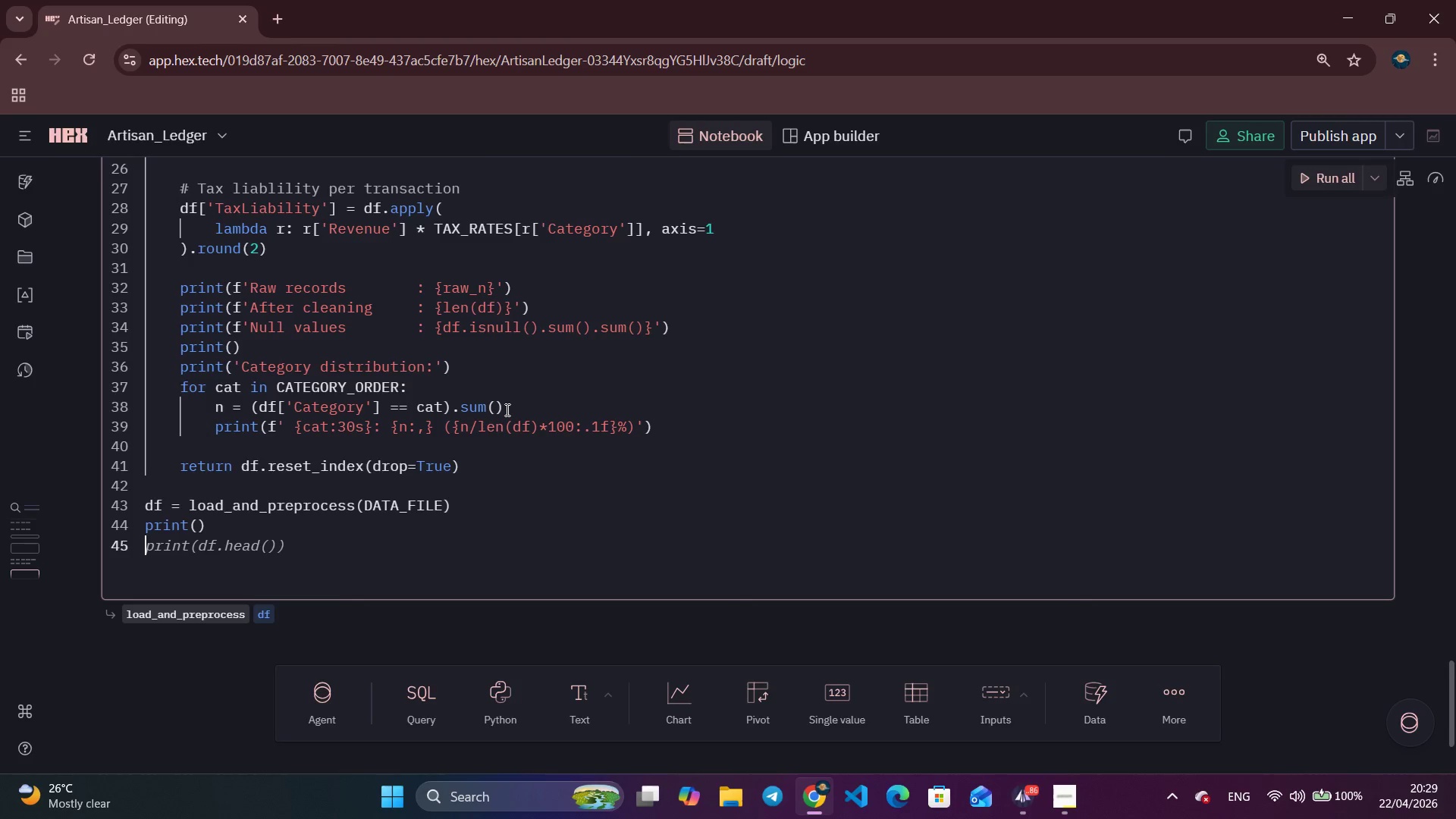 
type(print('Summary statistics:)
 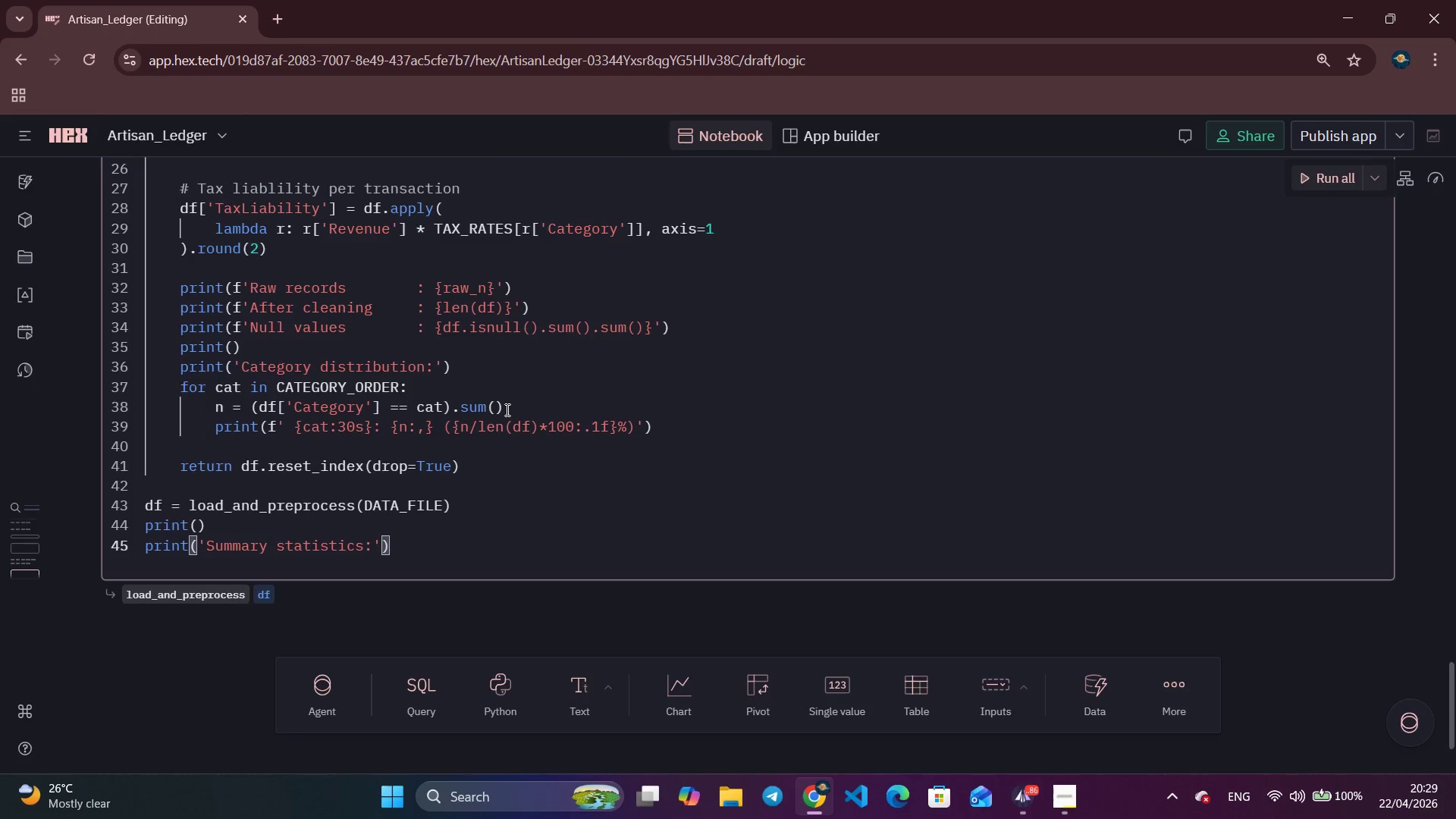 
key(ArrowRight)
 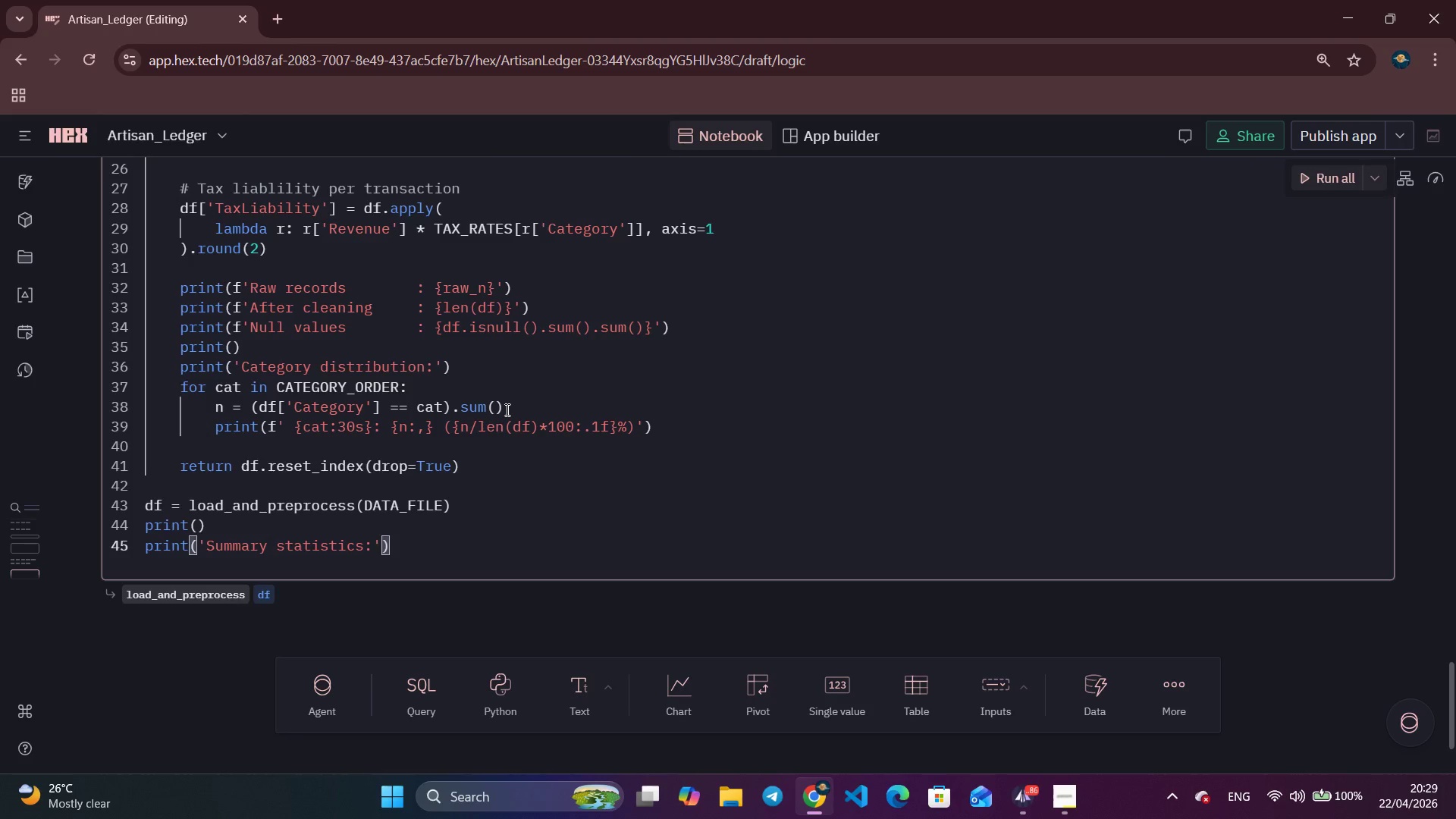 
key(ArrowRight)
 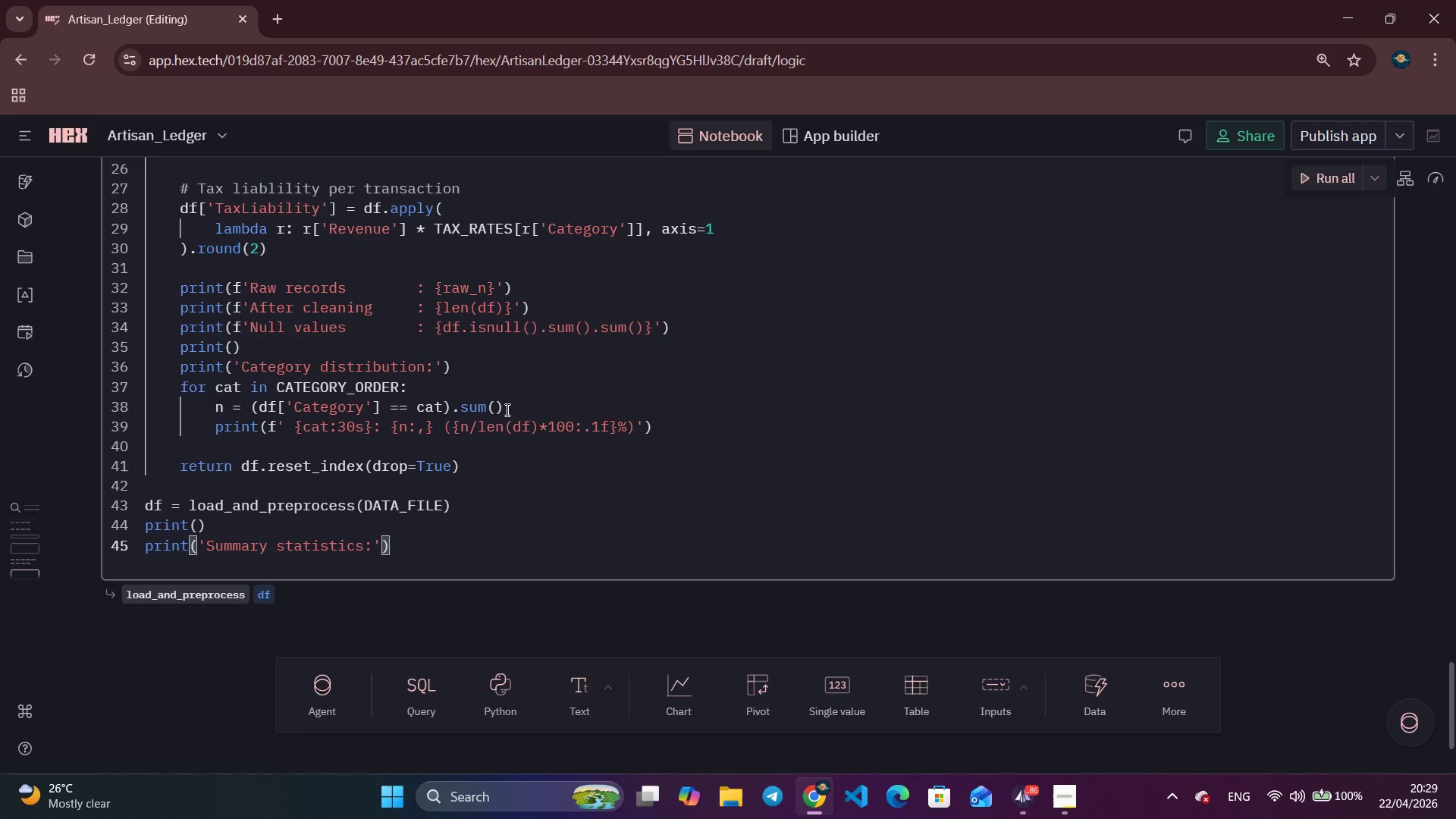 
key(Enter)
 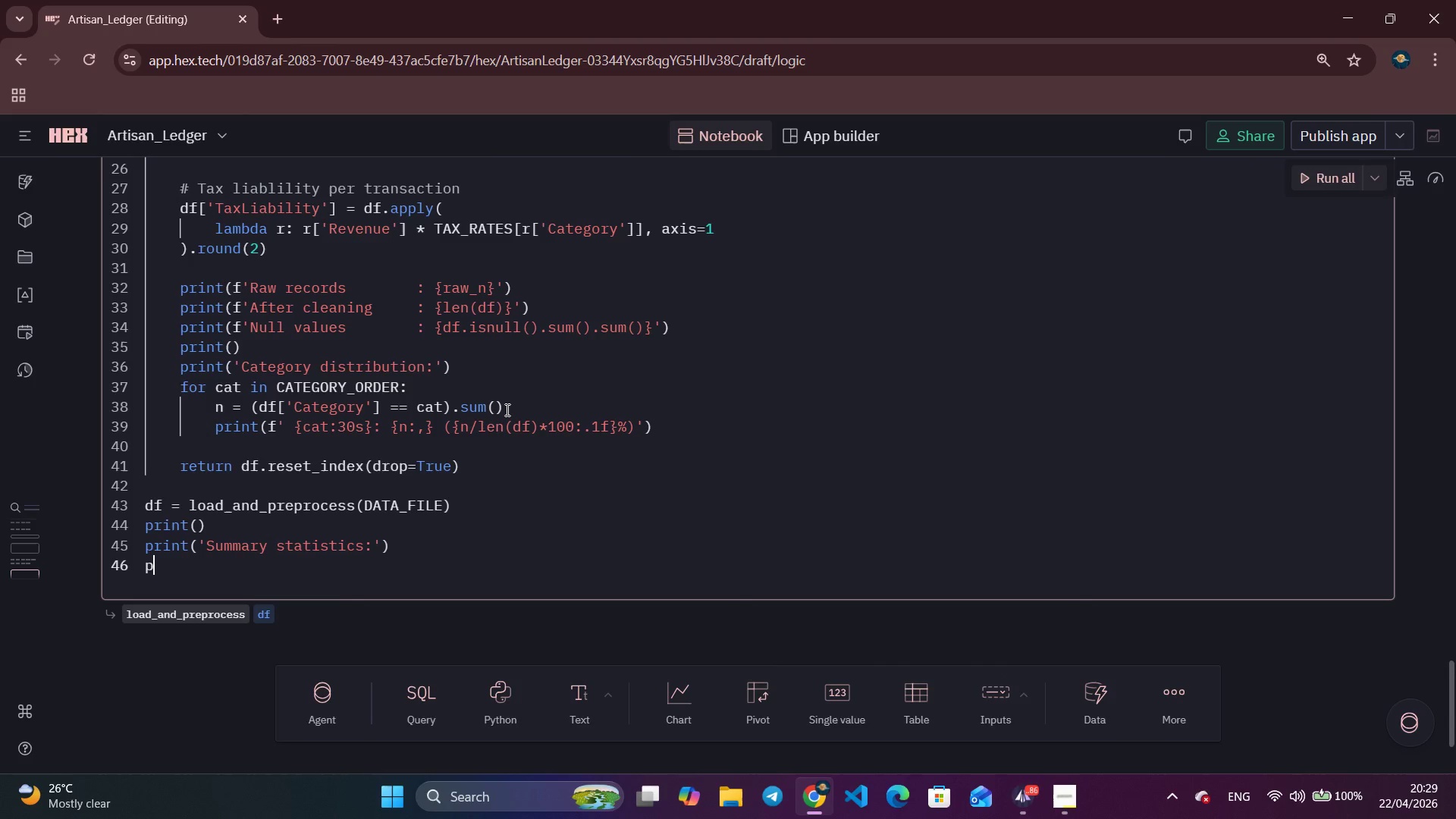 
type(print(df[['p)
key(Backspace)
type(Price)
 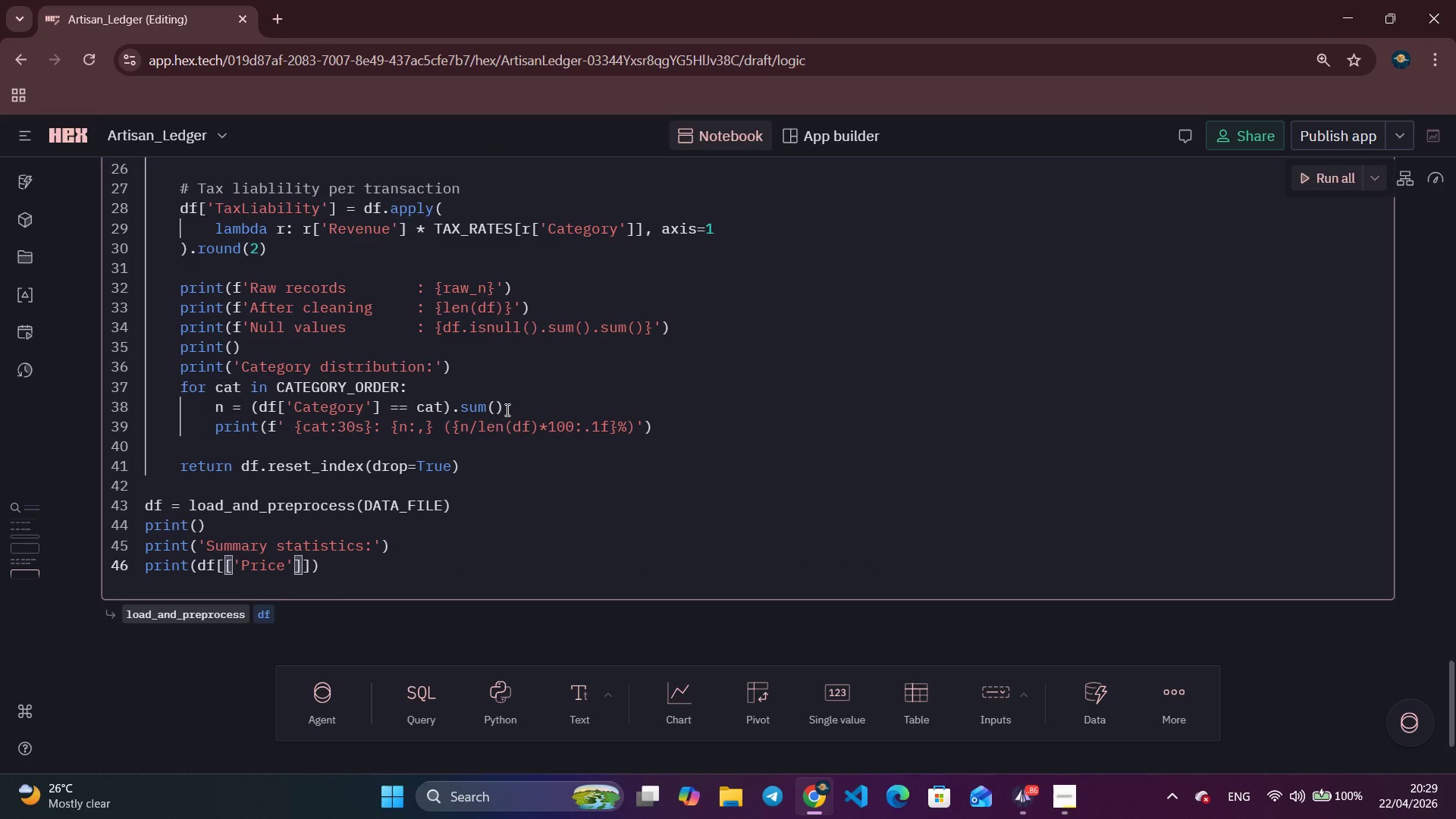 
key(ArrowRight)
 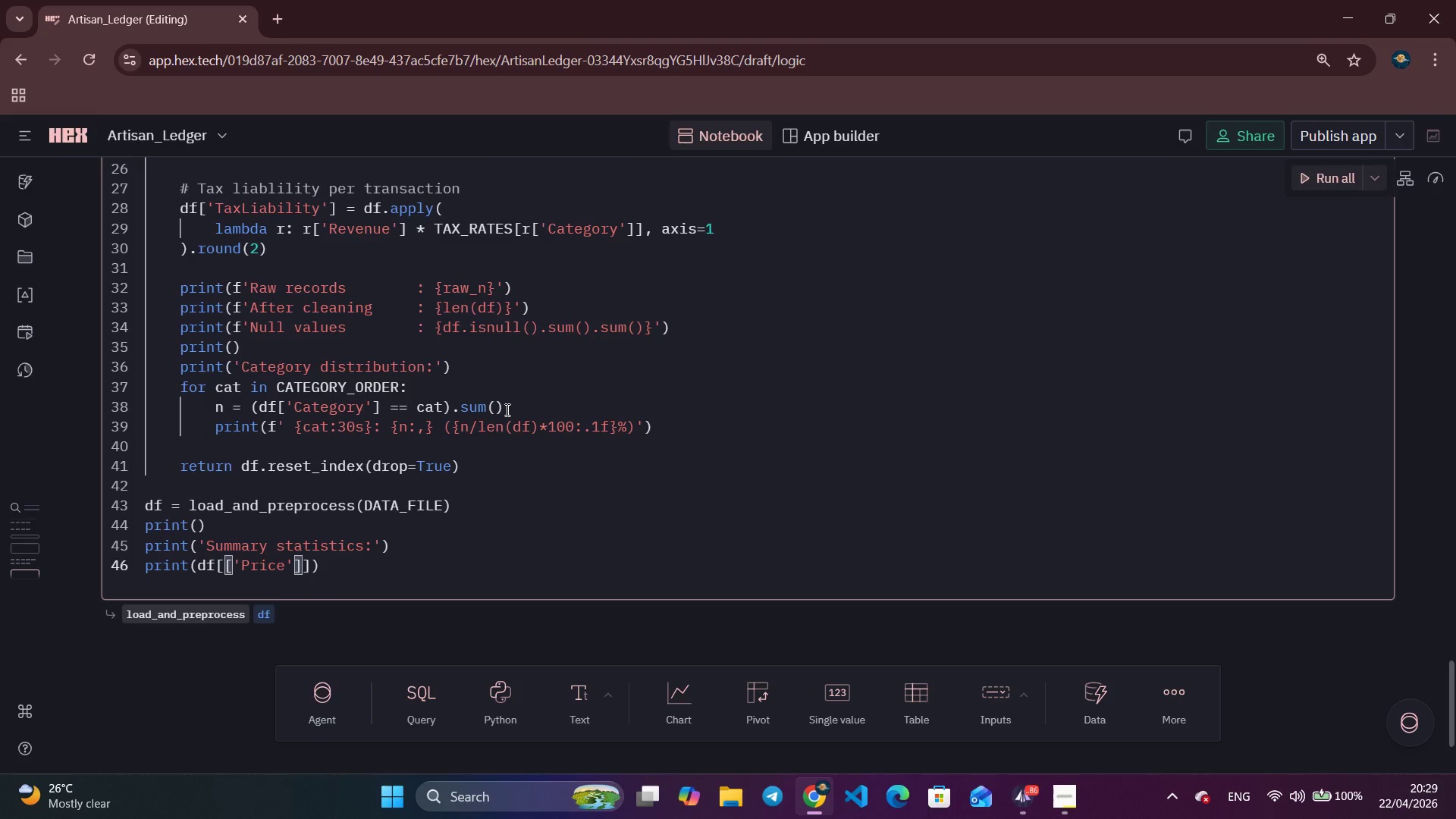 
type(, 'Quantity)
 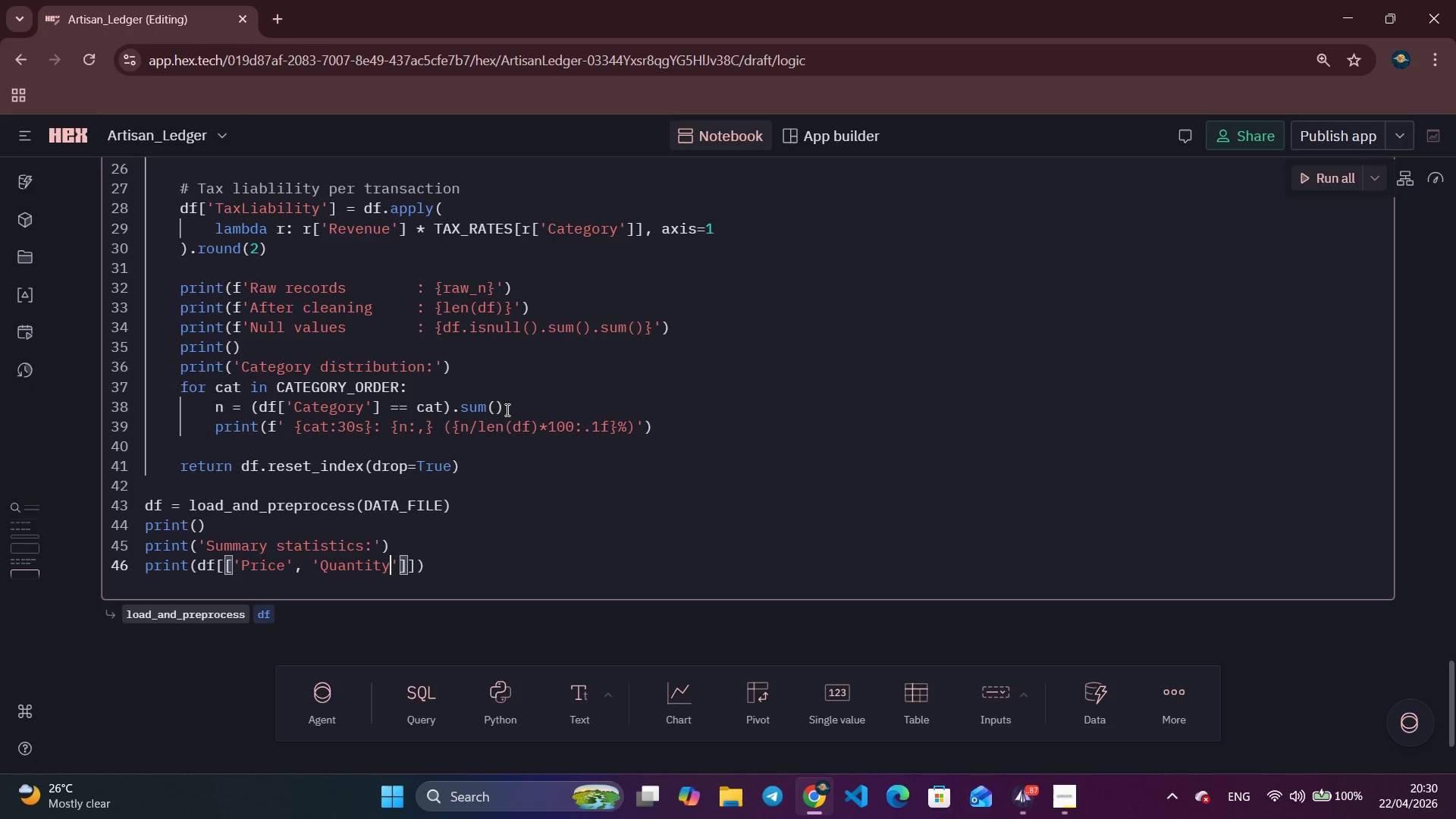 
key(ArrowRight)
 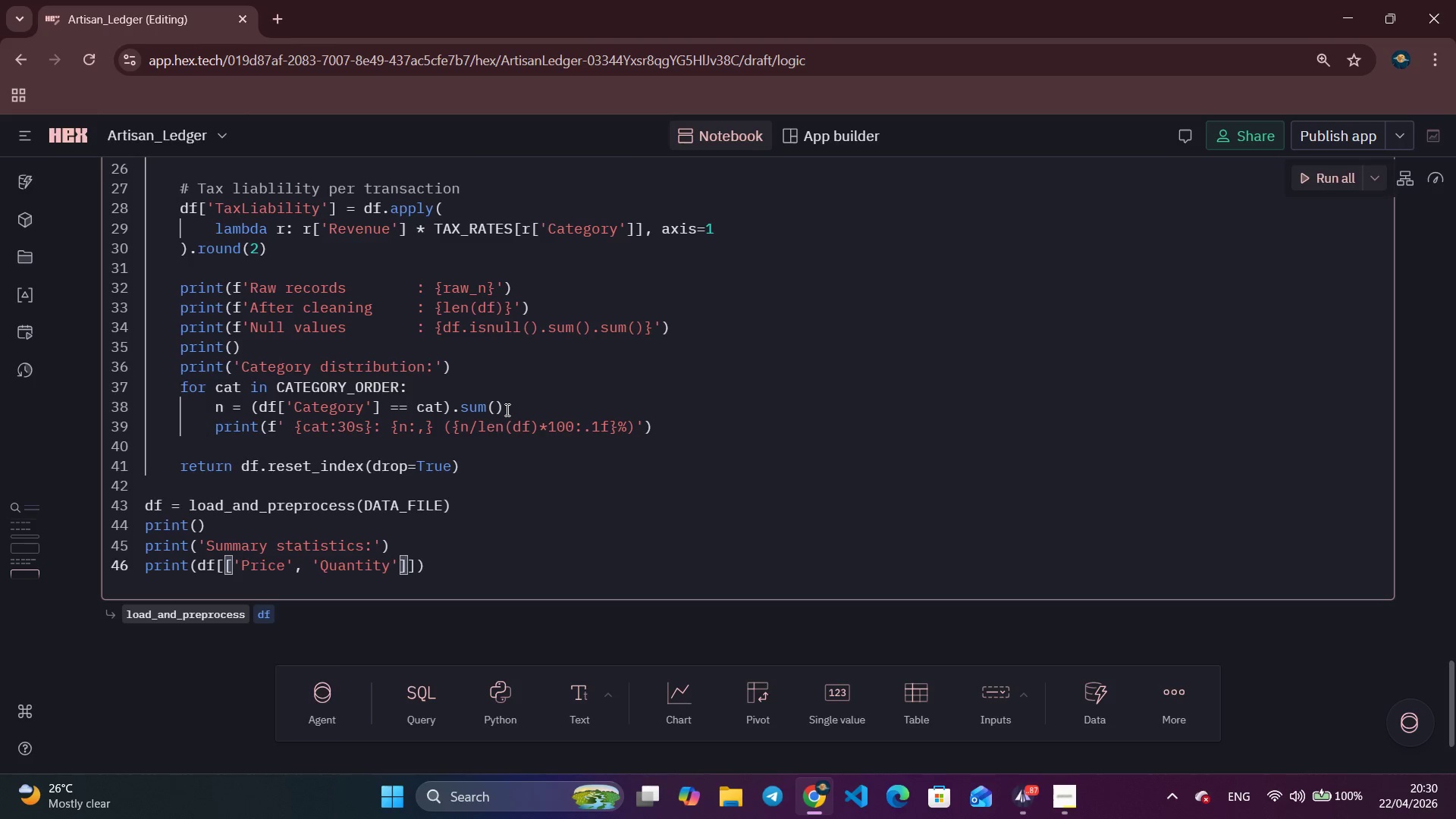 
type(, 'Revenue)
 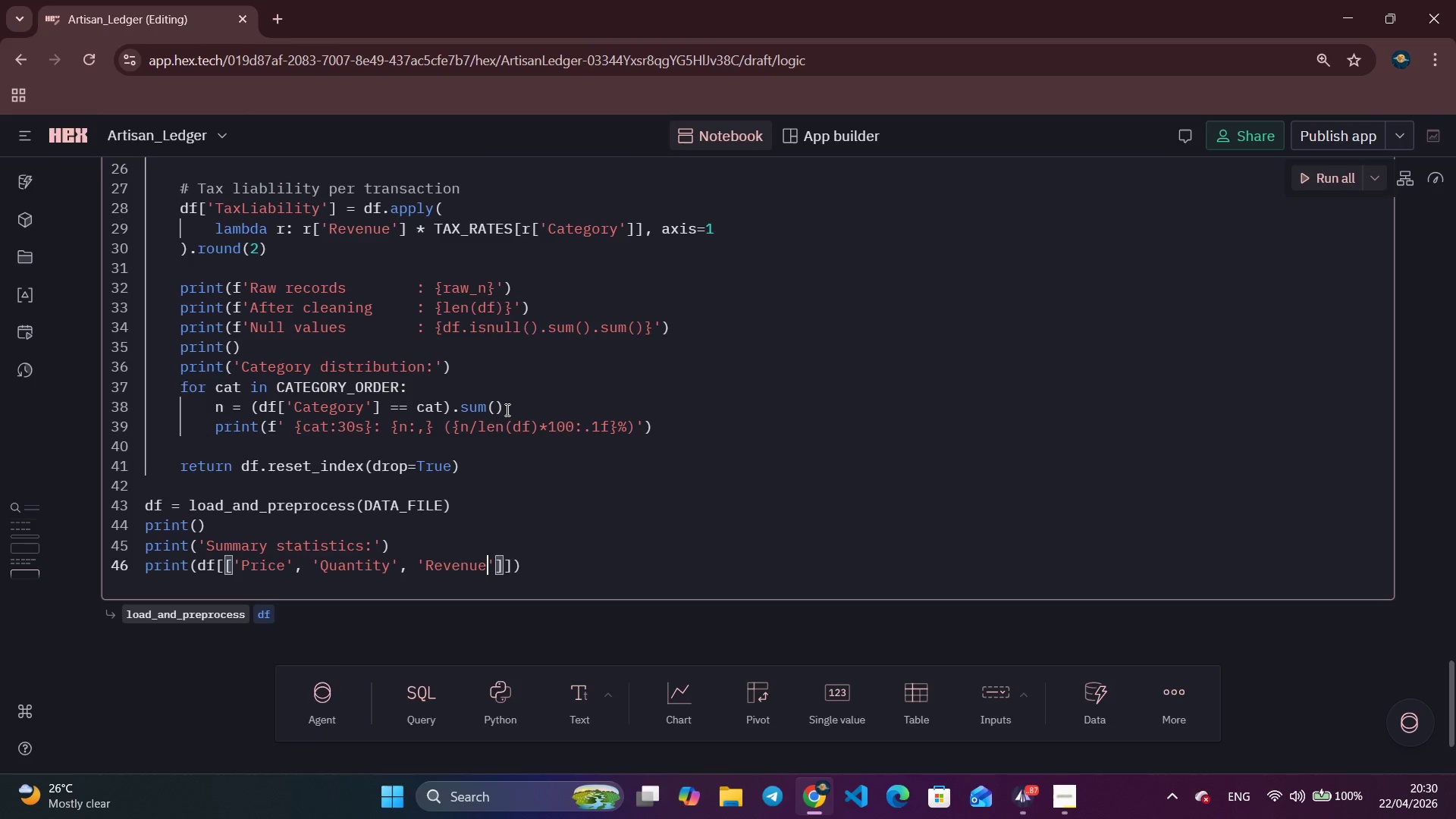 
key(ArrowRight)
 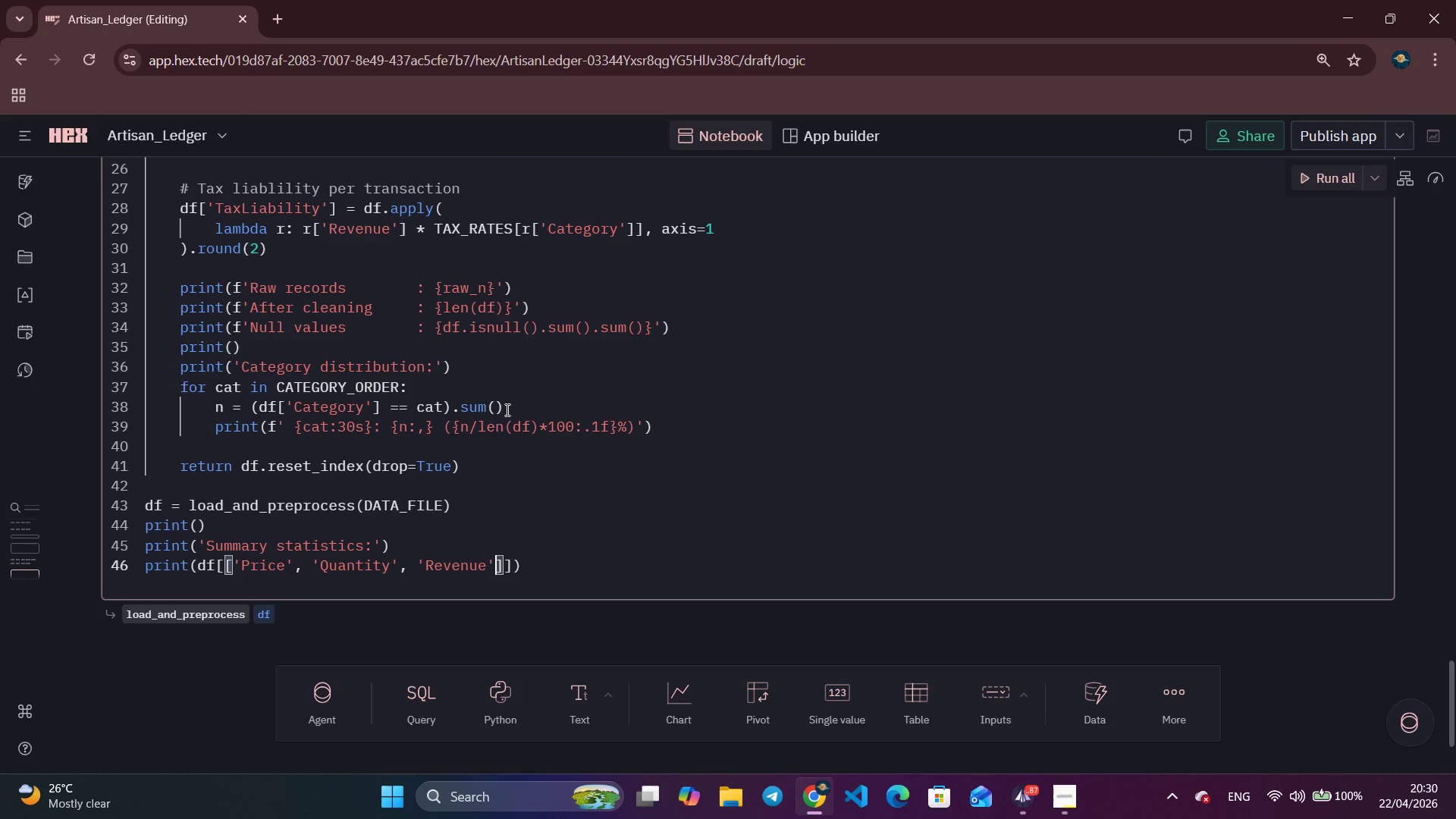 
type(, 'TaxL)
key(Tab)
 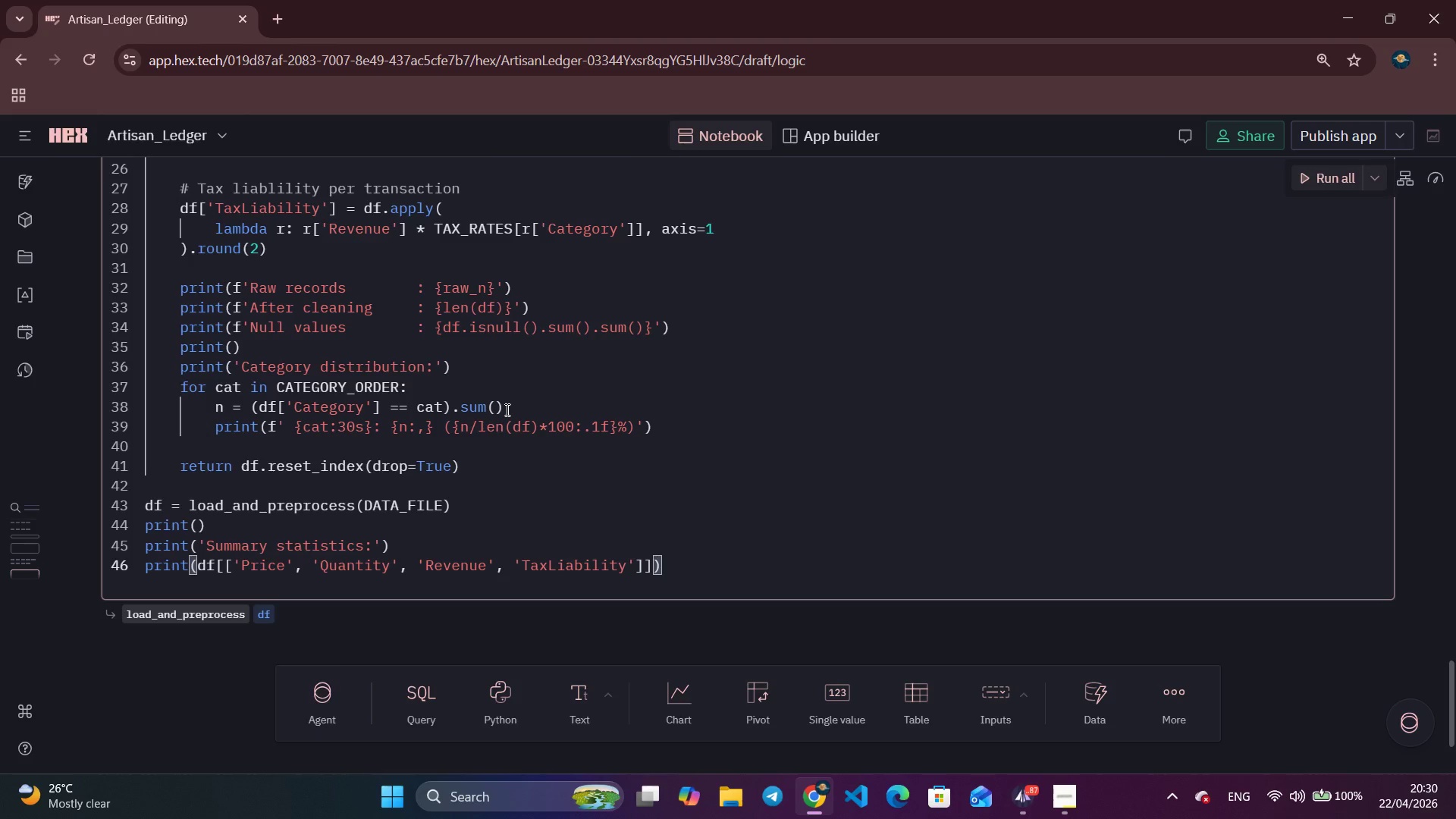 
key(ArrowLeft)
 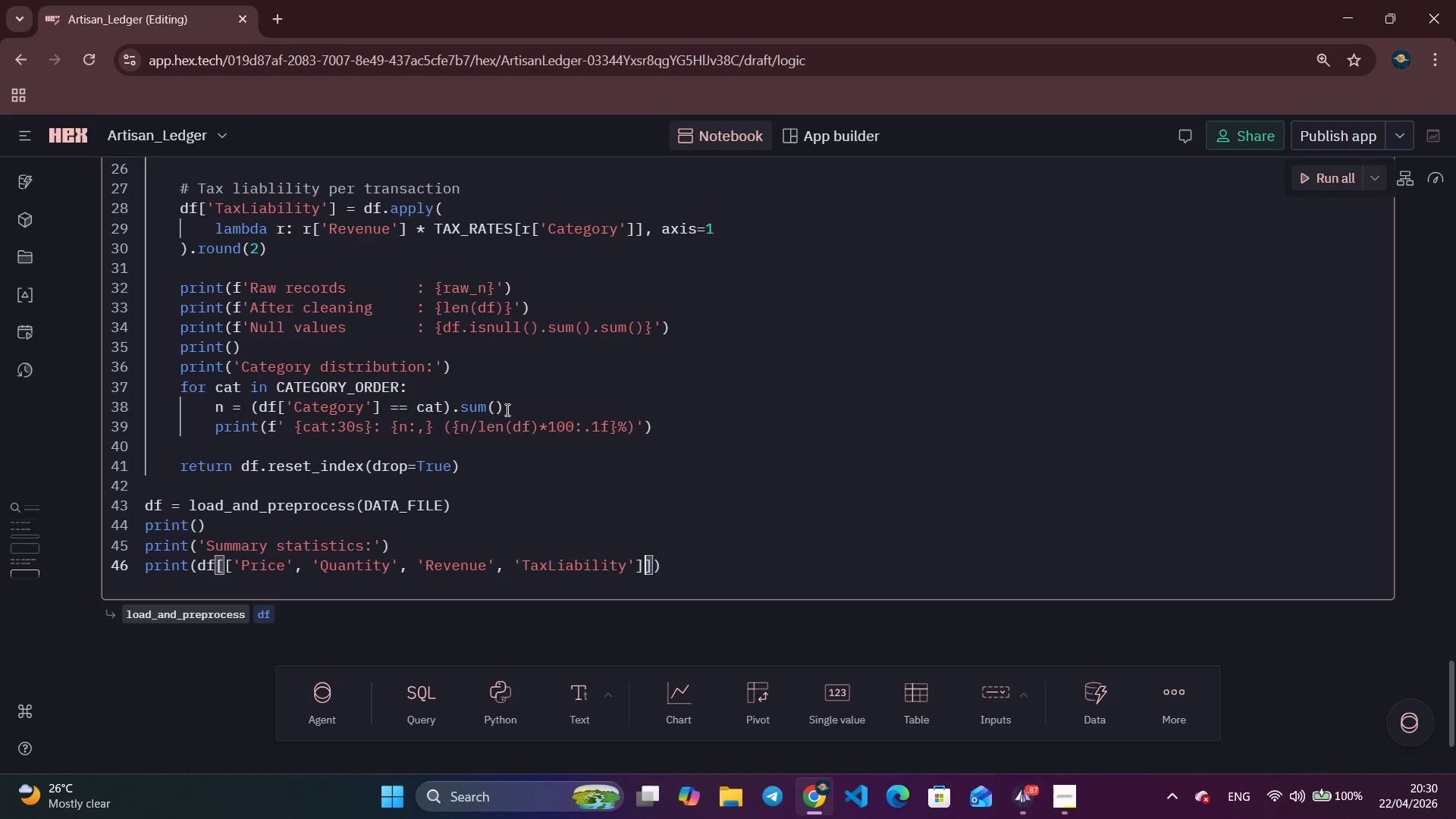 
key(ArrowLeft)
 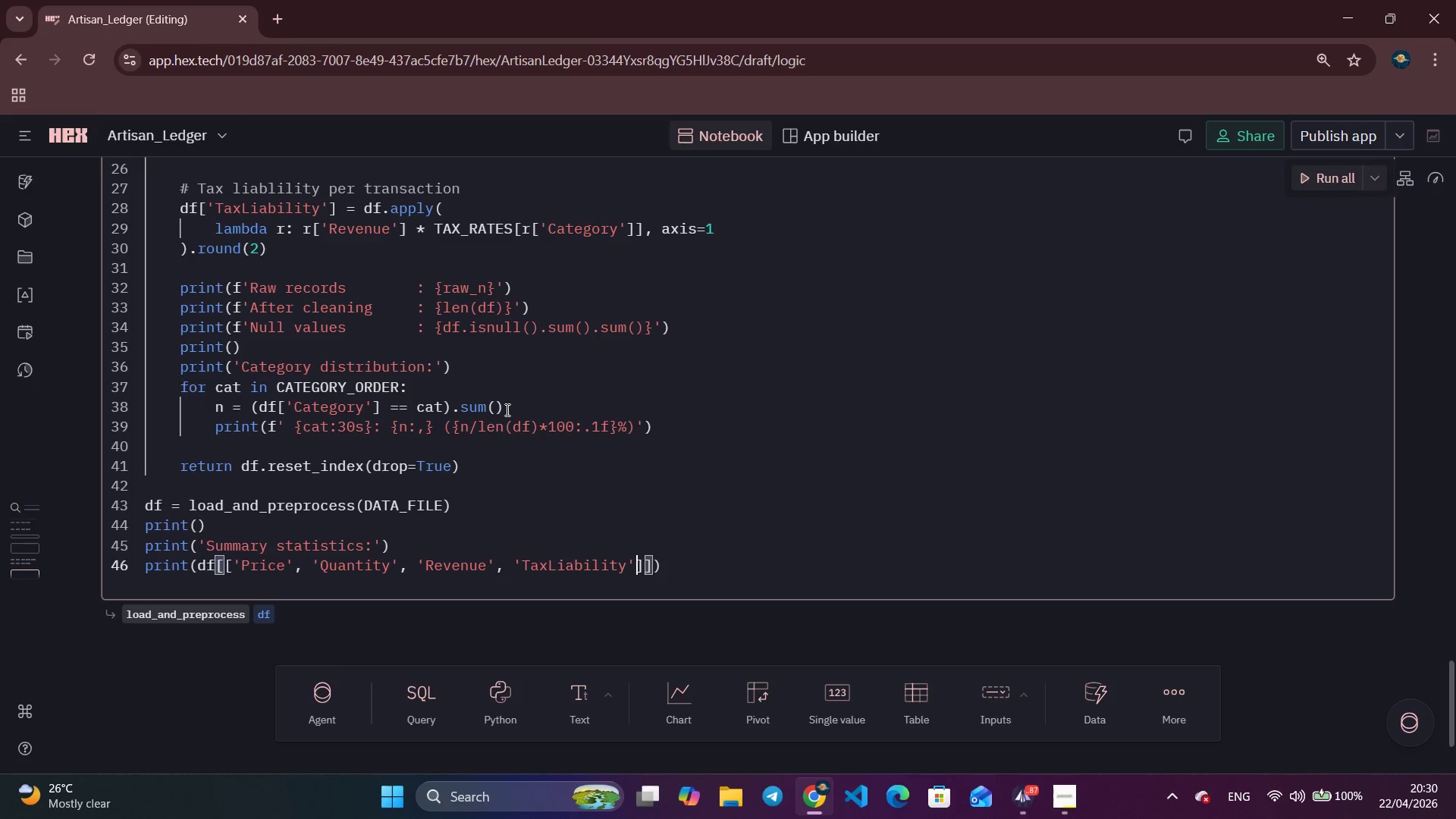 
key(ArrowLeft)
 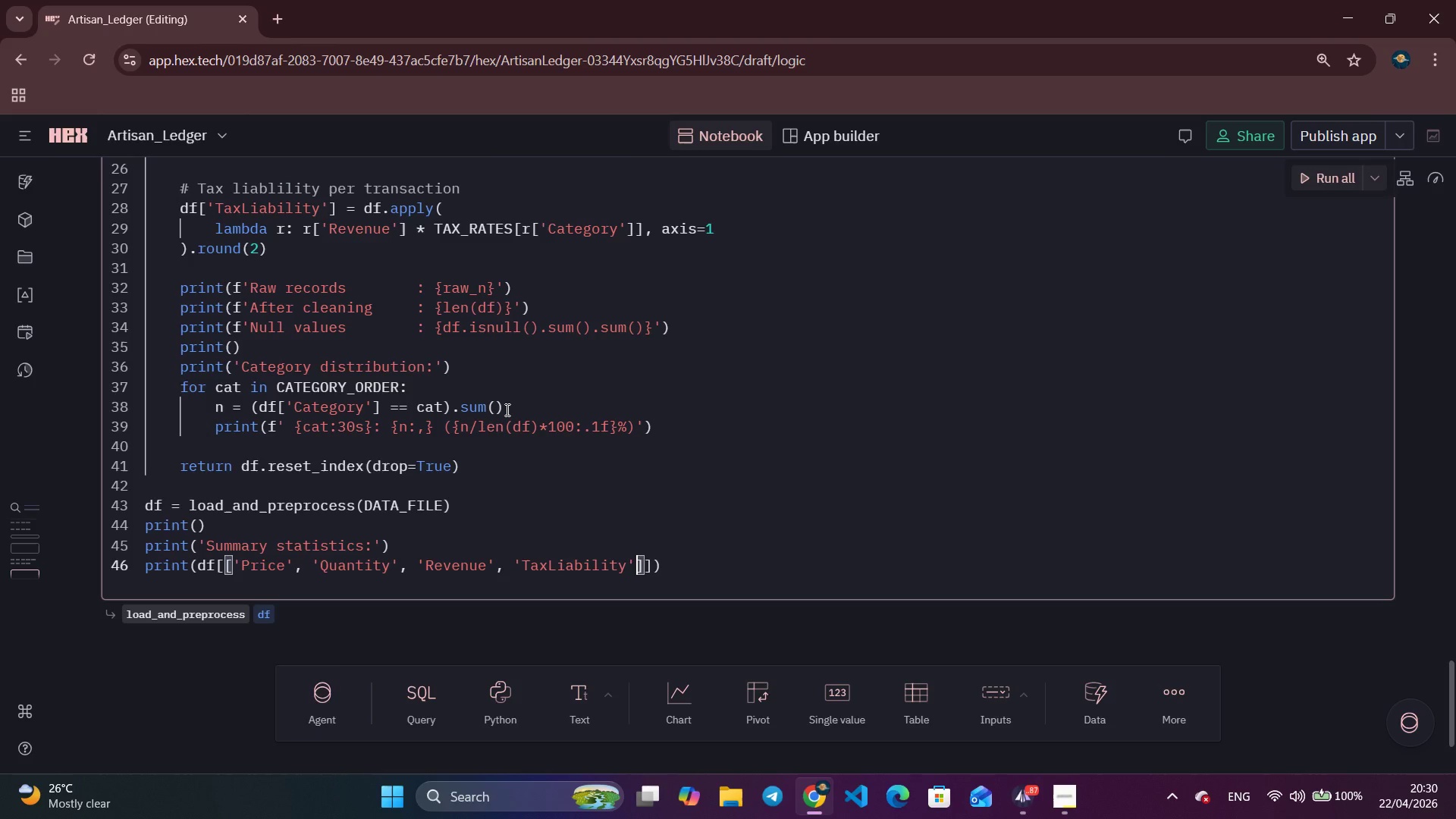 
hold_key(key=ArrowRight, duration=0.5)
 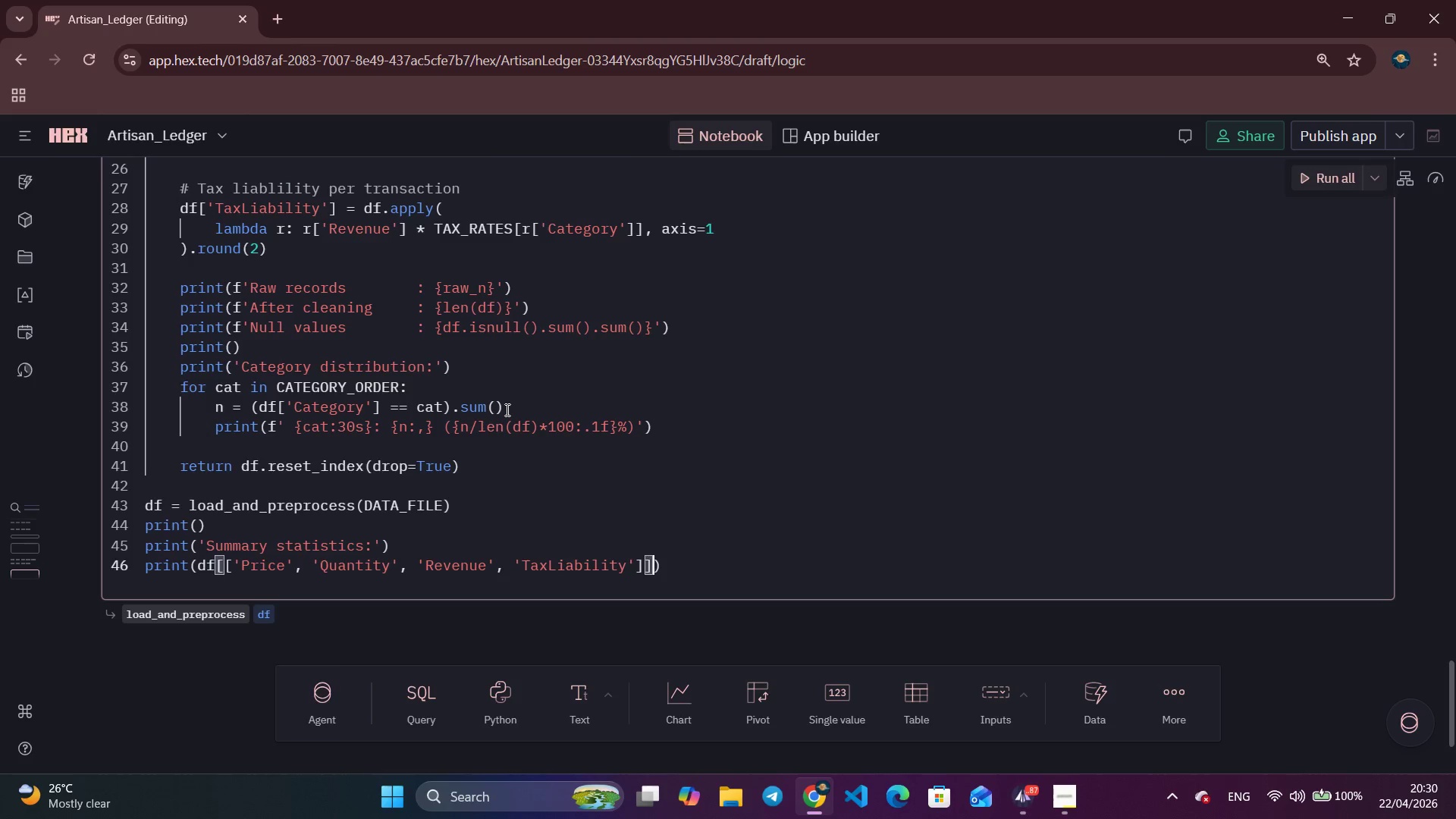 
key(ArrowRight)
 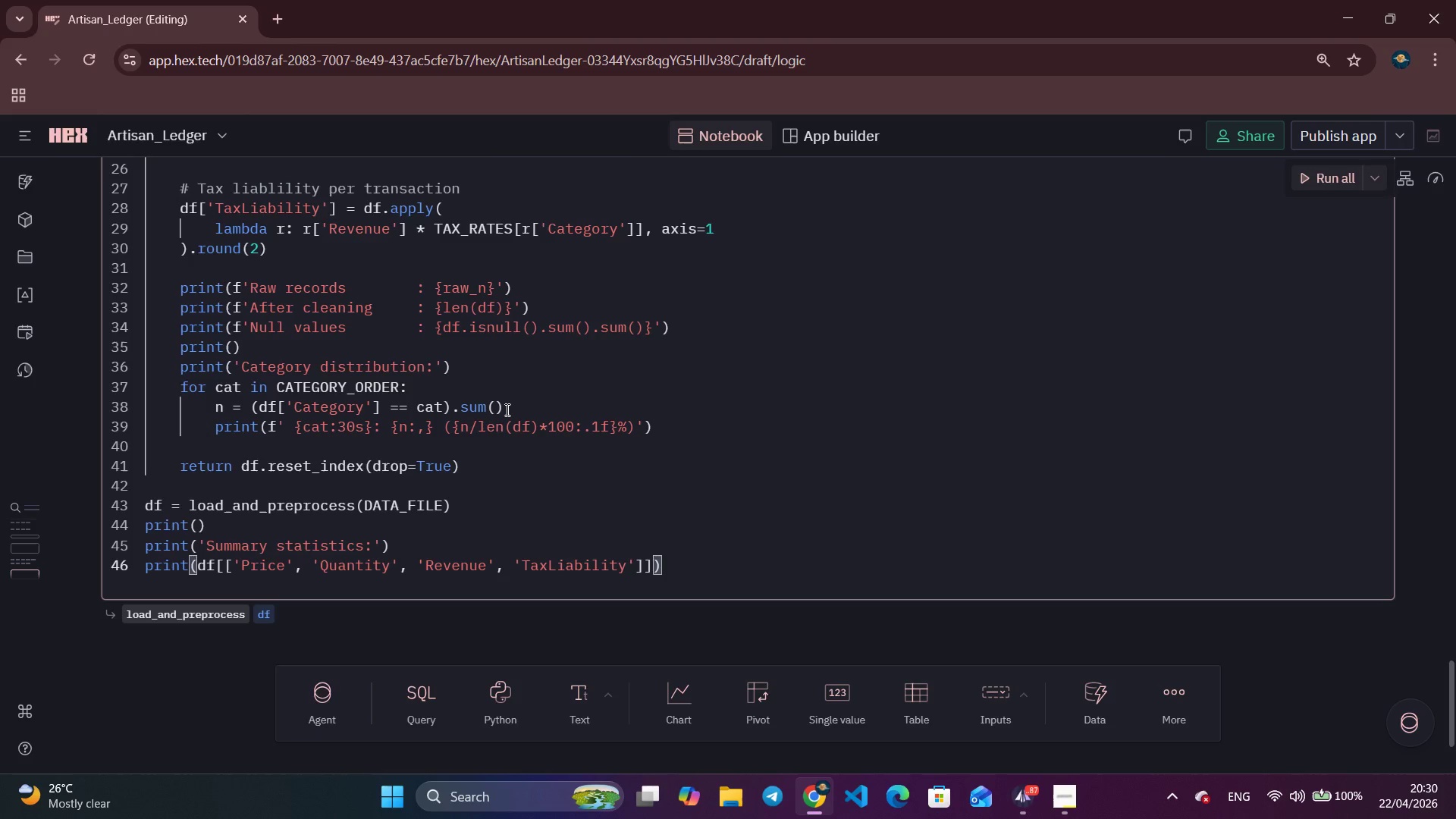 
type(.describe()
 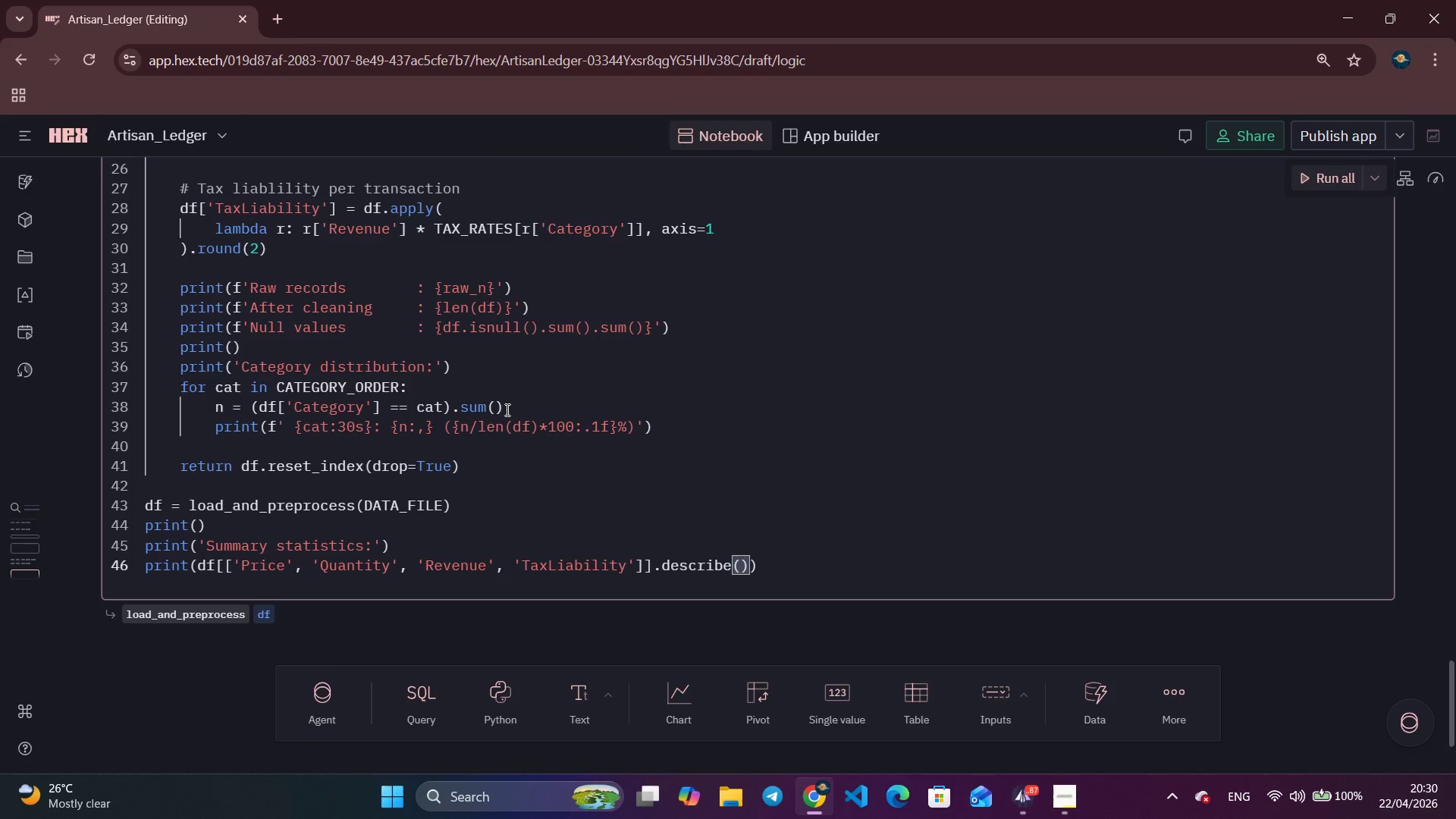 
key(ArrowRight)
 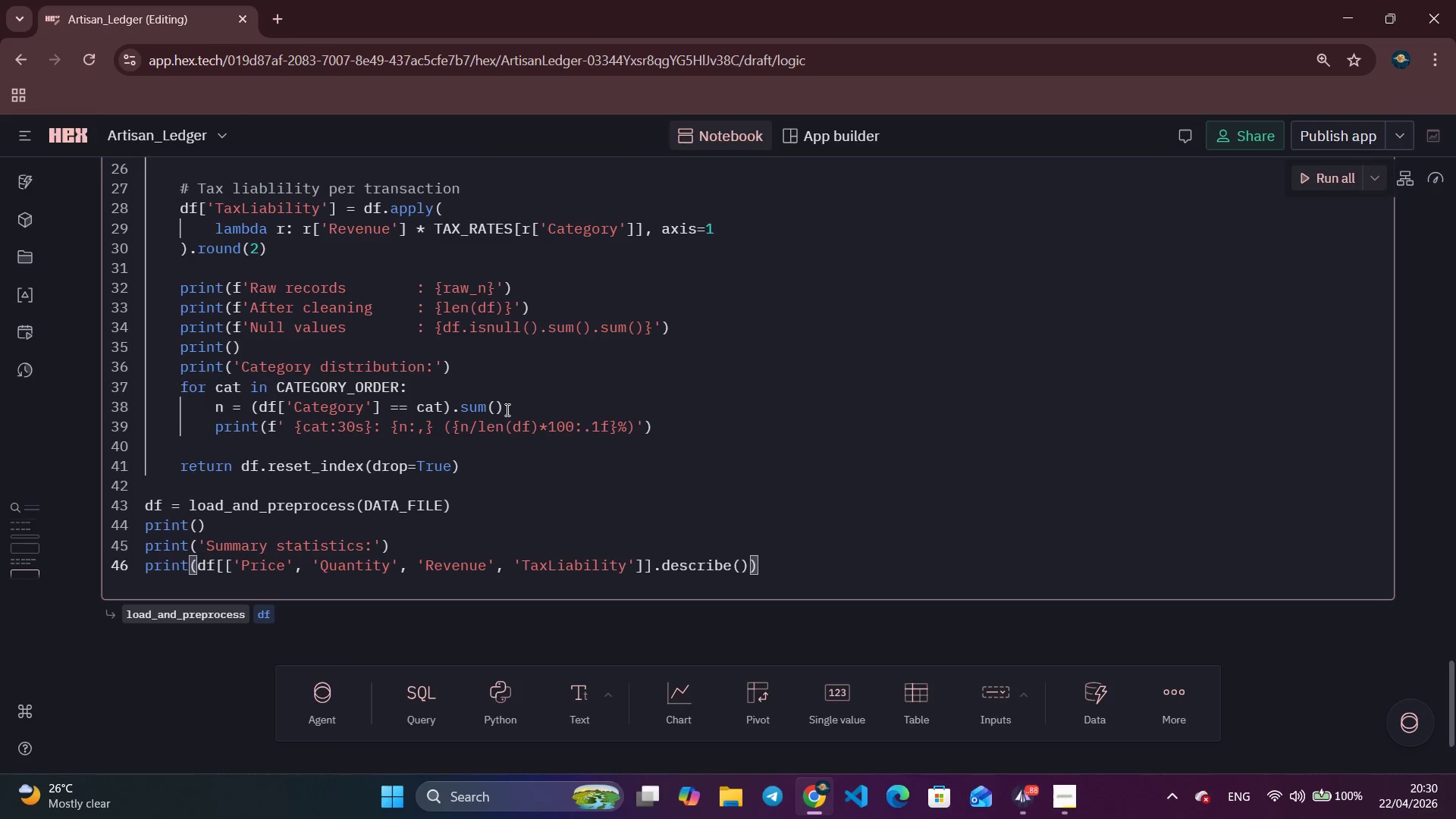 
type(.reound)
key(Backspace)
key(Backspace)
key(Backspace)
key(Backspace)
key(Backspace)
type(ound(2)
 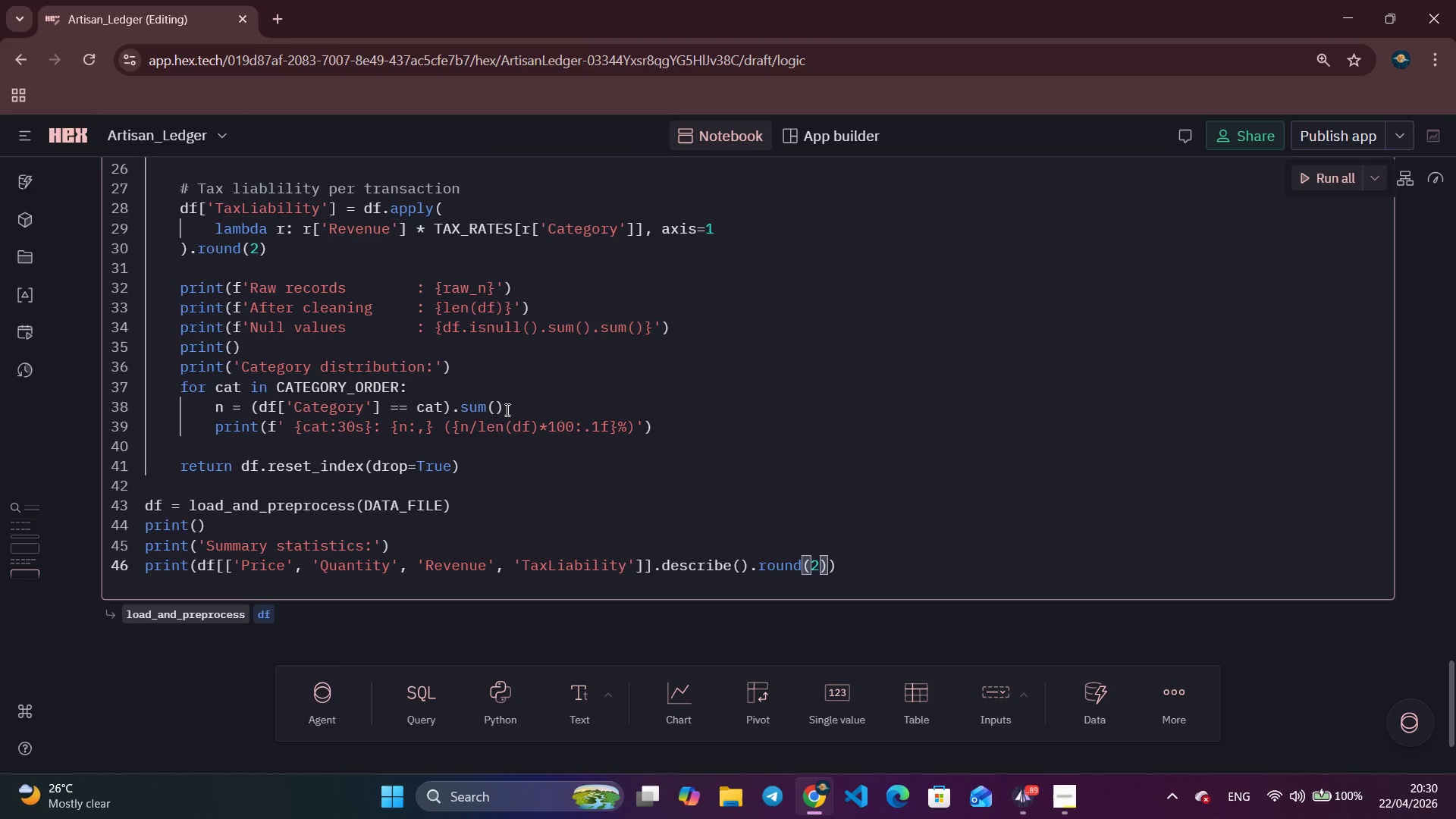 
key(ArrowRight)
 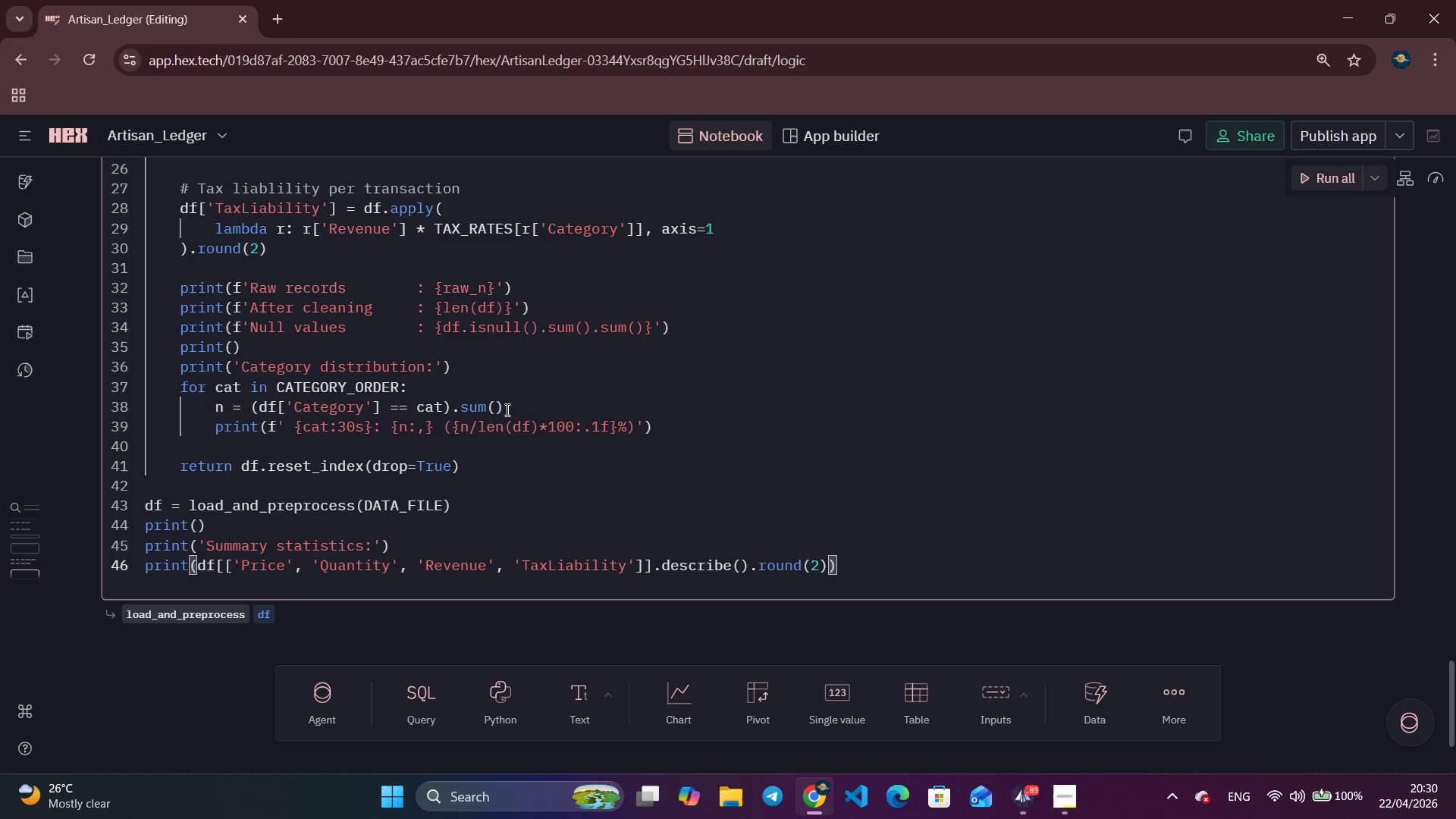 
key(ArrowRight)
 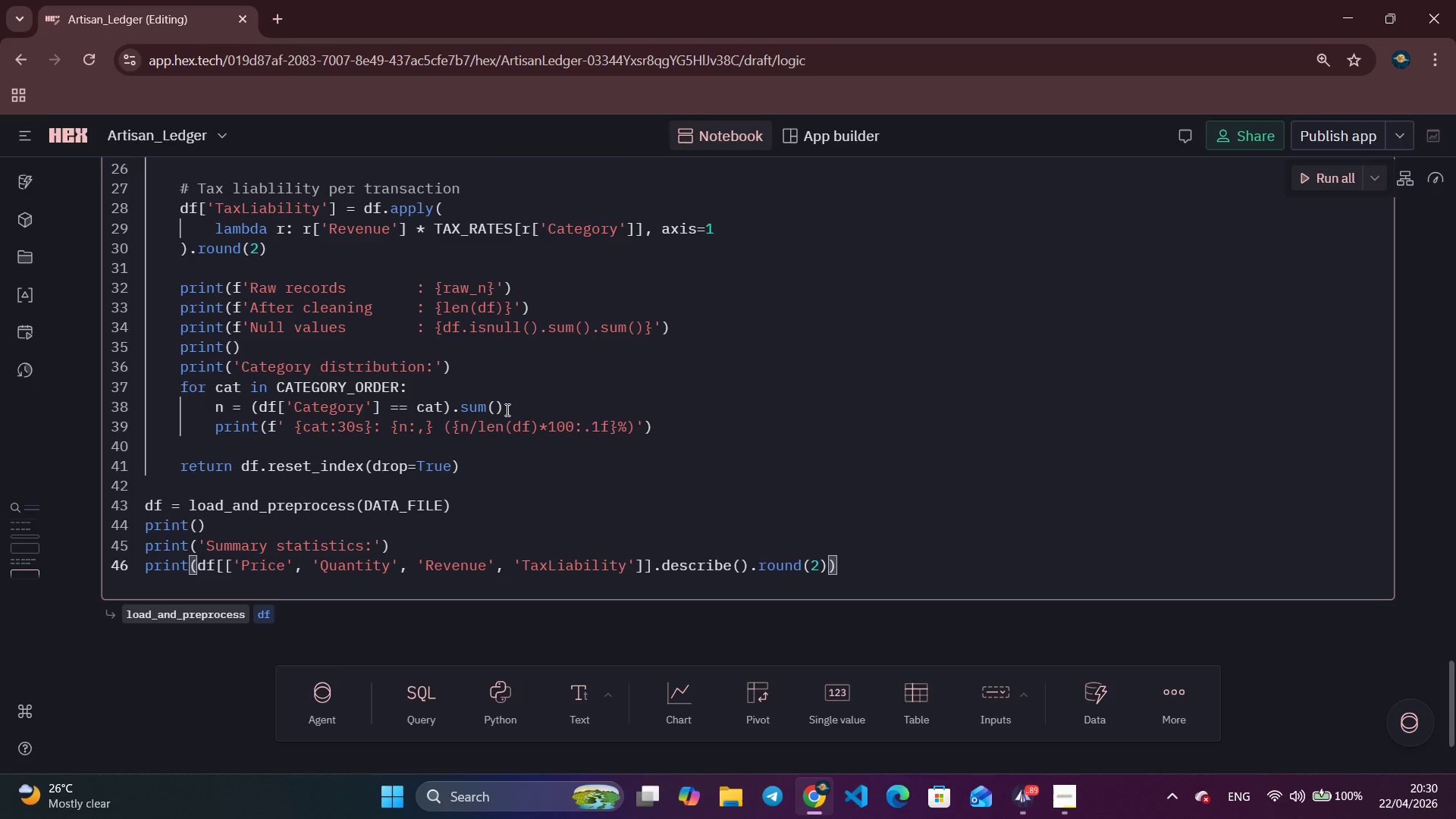 
key(Enter)
 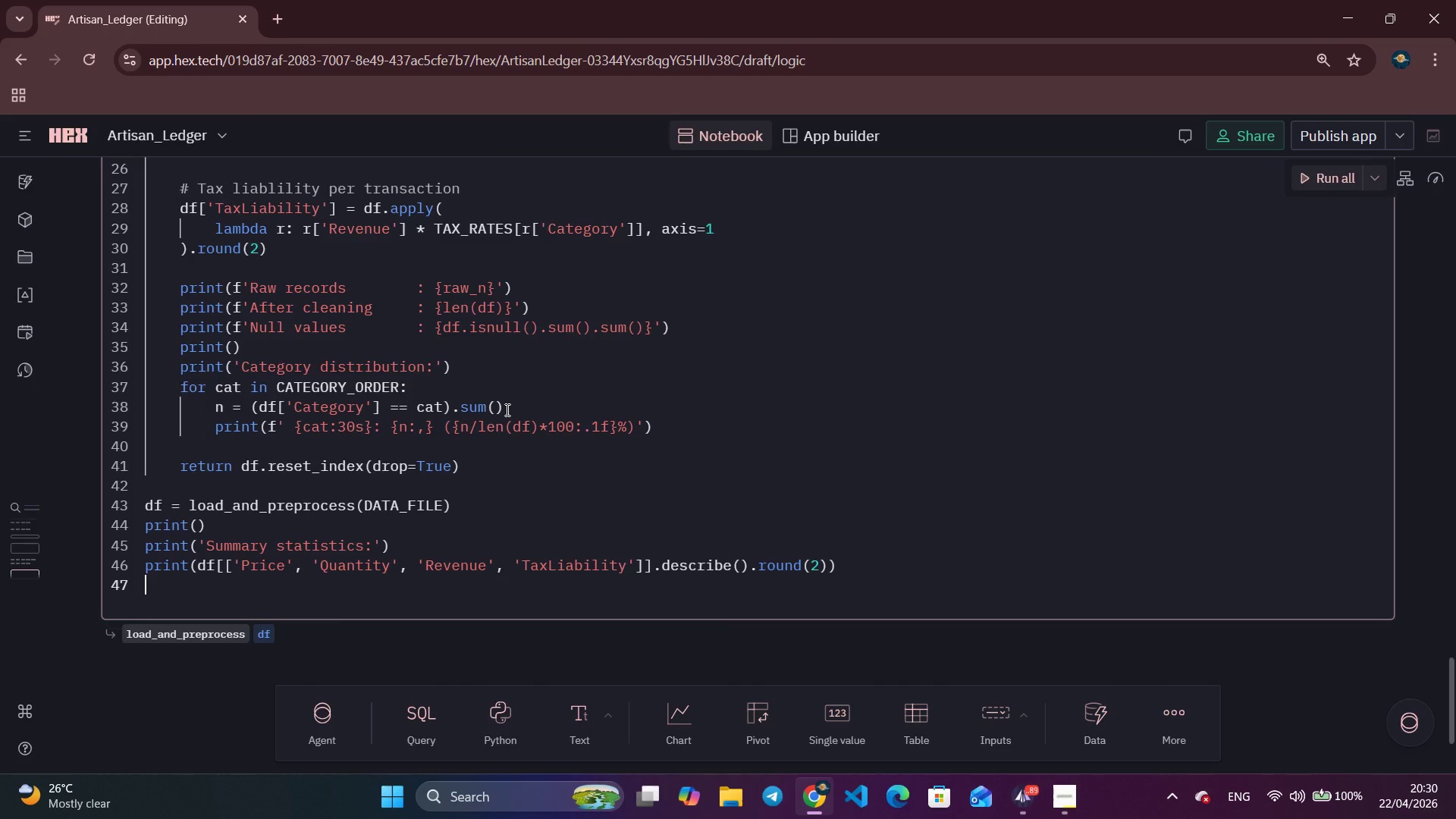 
type(df.head(5)
 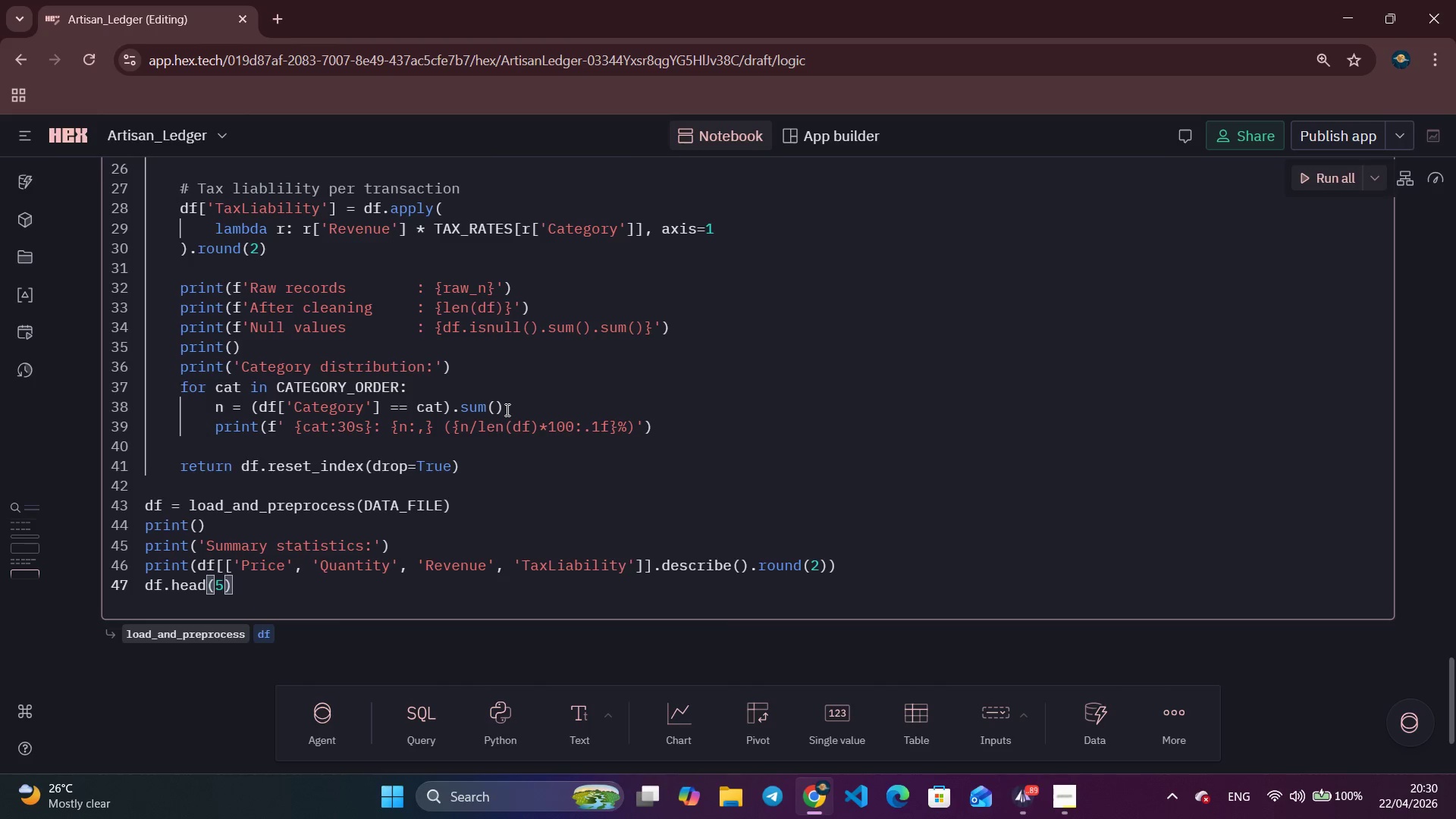 
wait(37.98)
 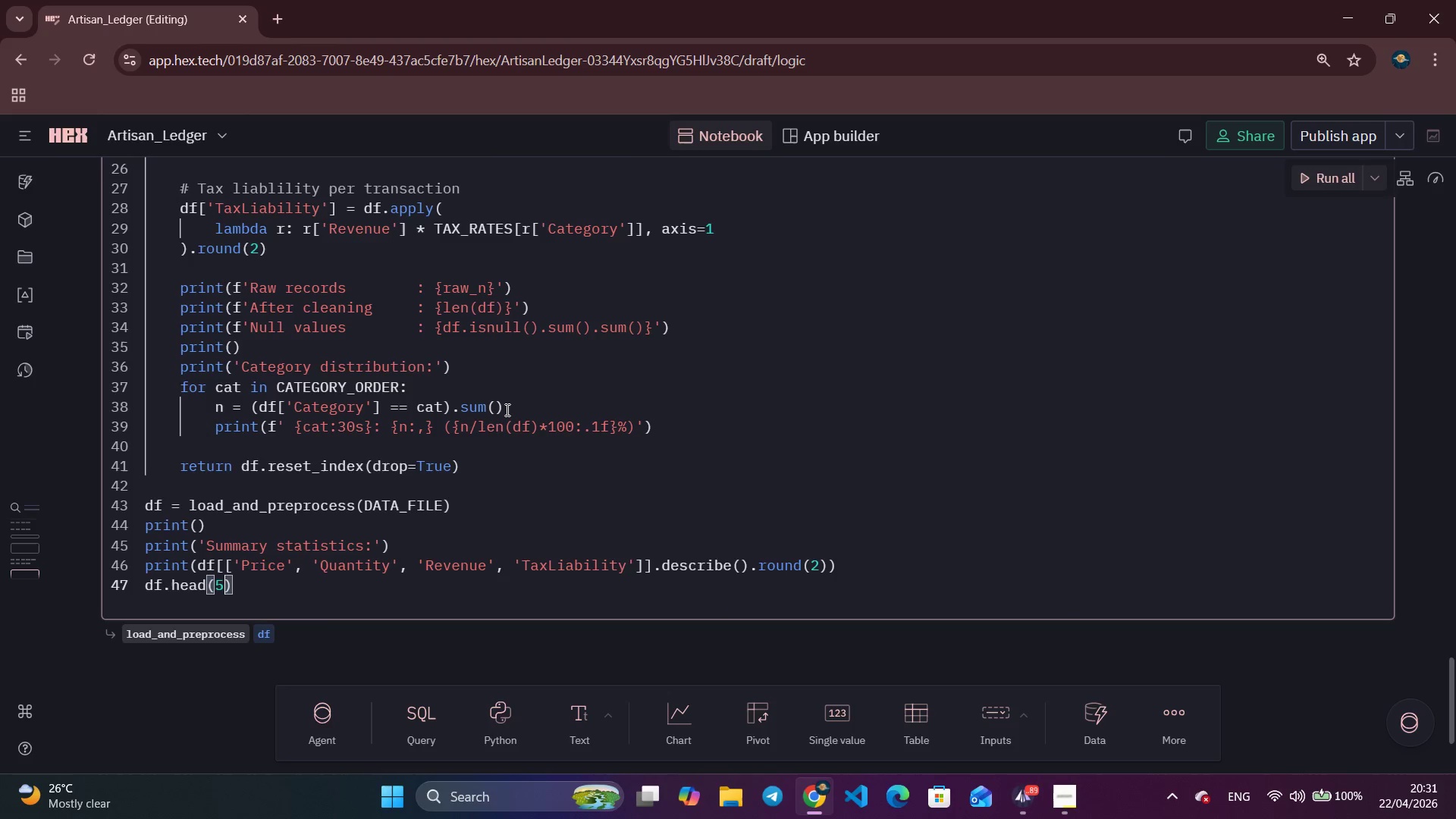 
left_click([1031, 812])
 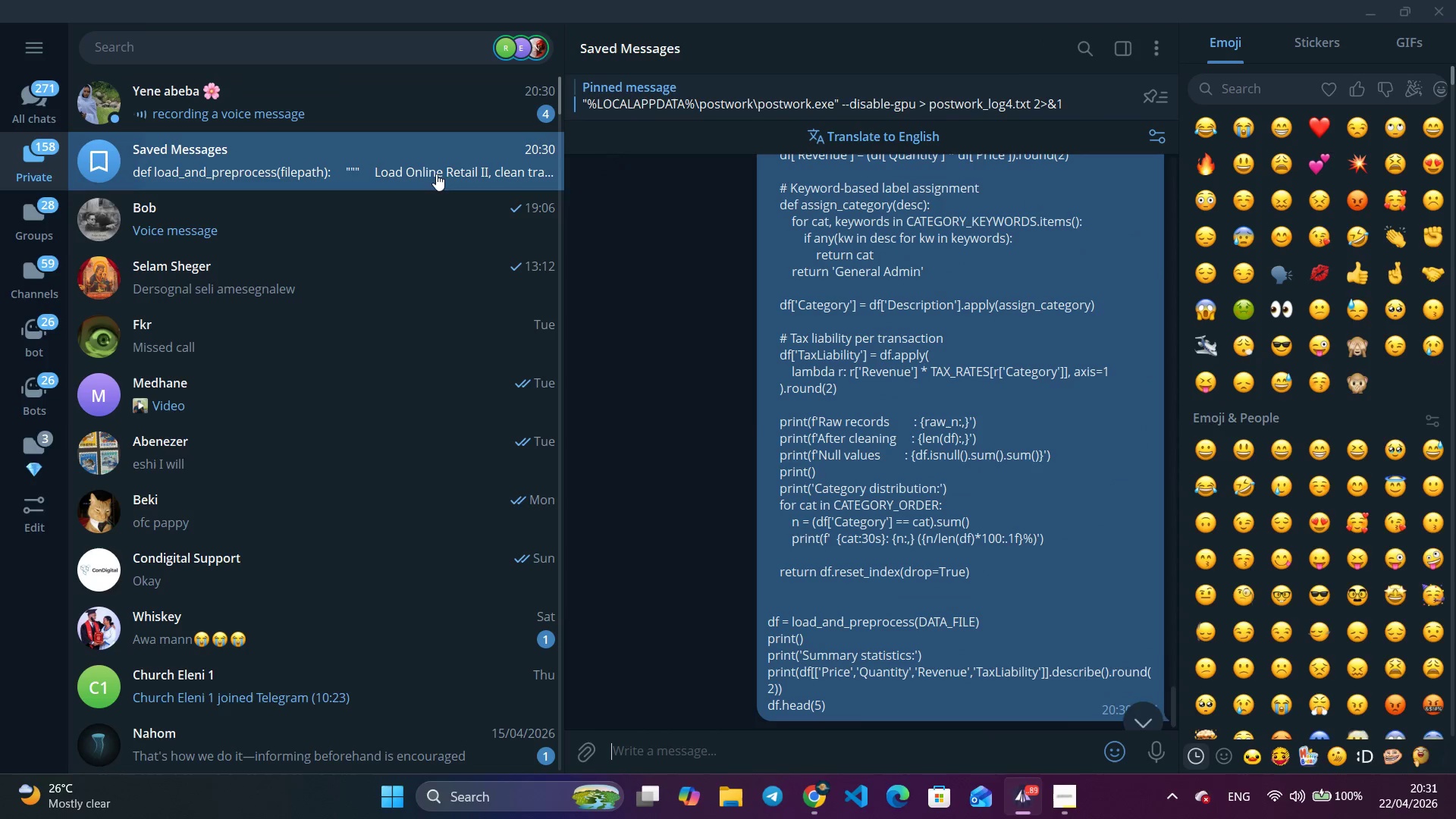 
right_click([950, 472])
 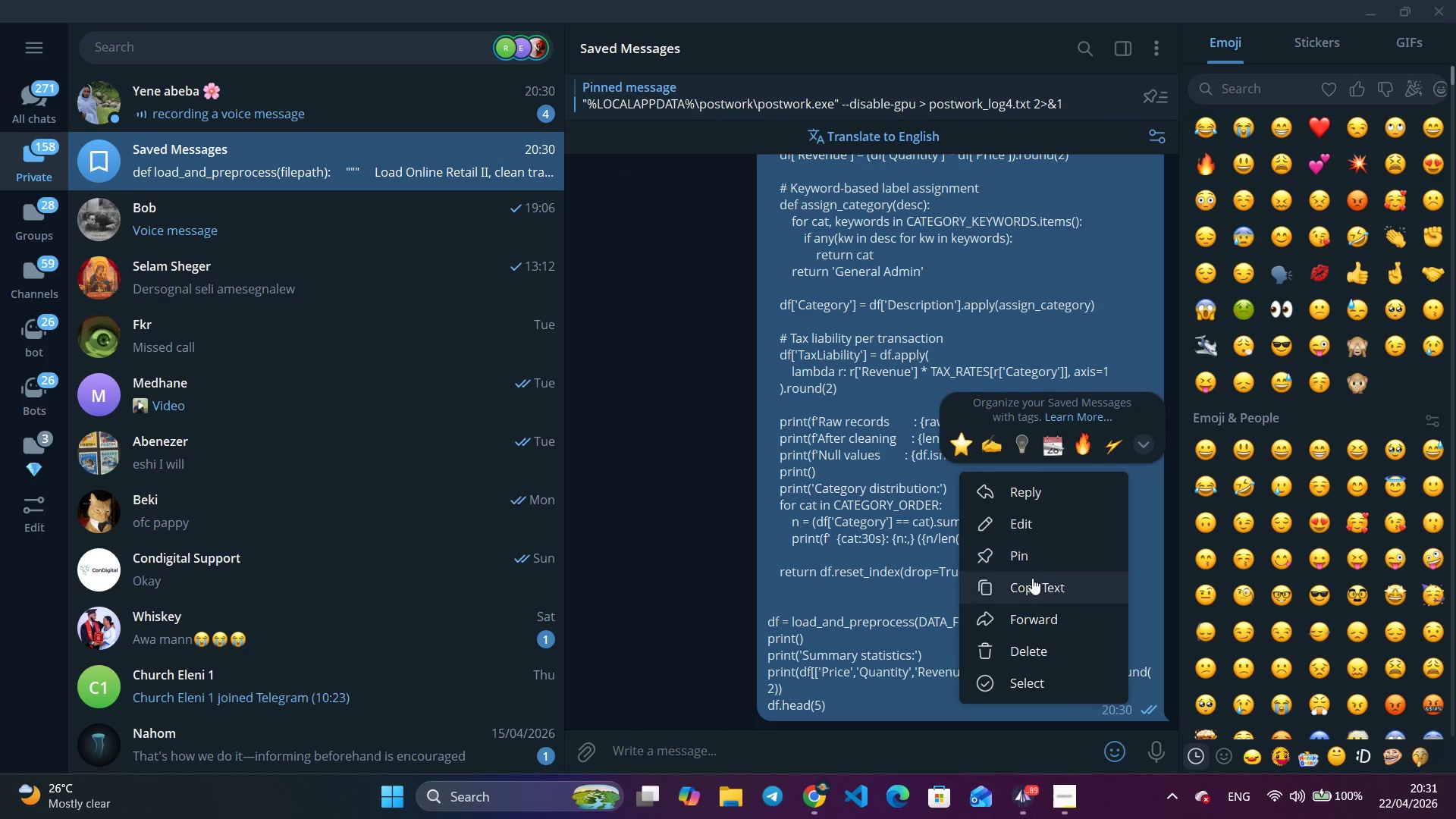 
scroll: coordinate [965, 523], scroll_direction: down, amount: 3.0
 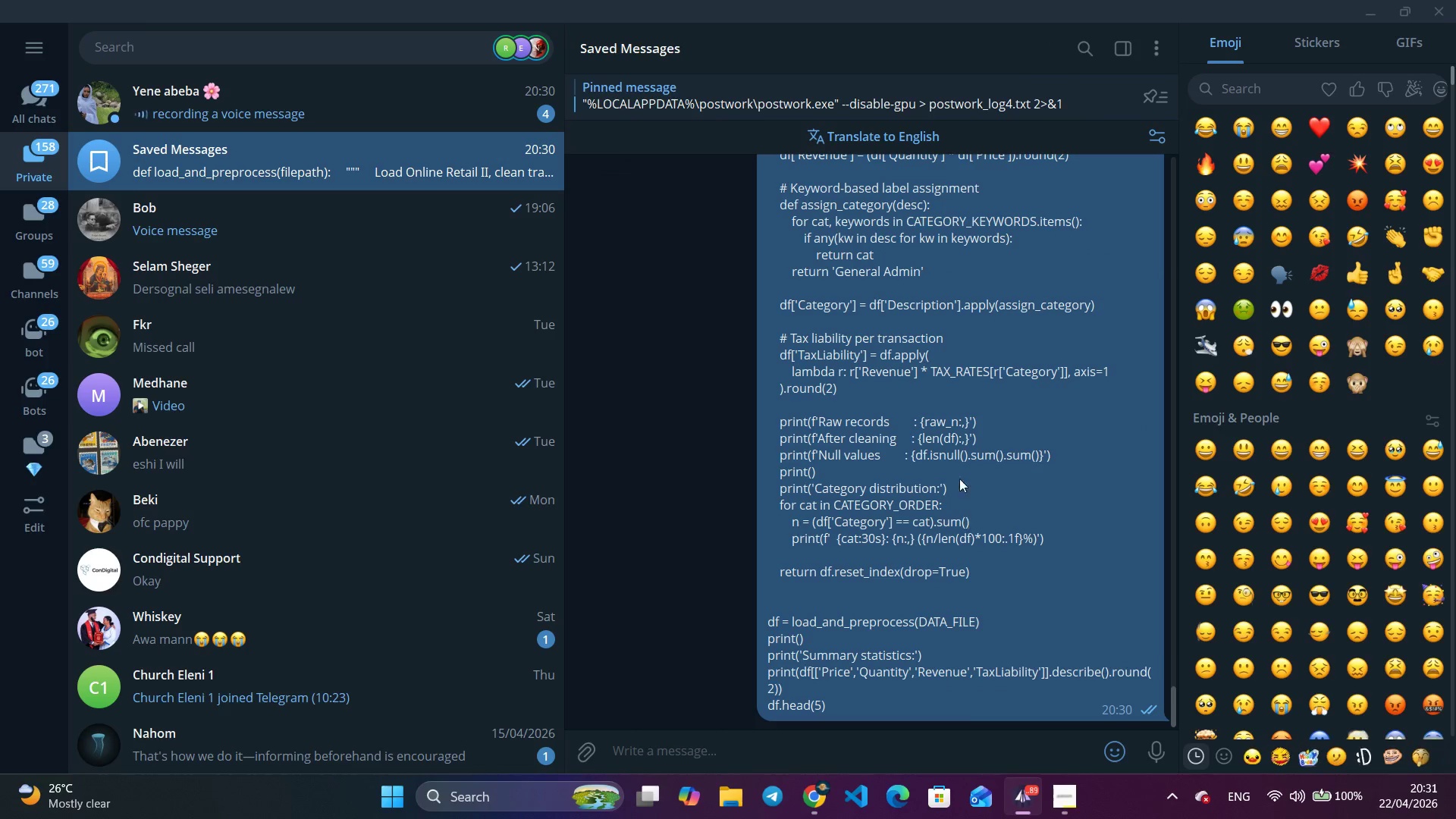 
left_click([1034, 582])
 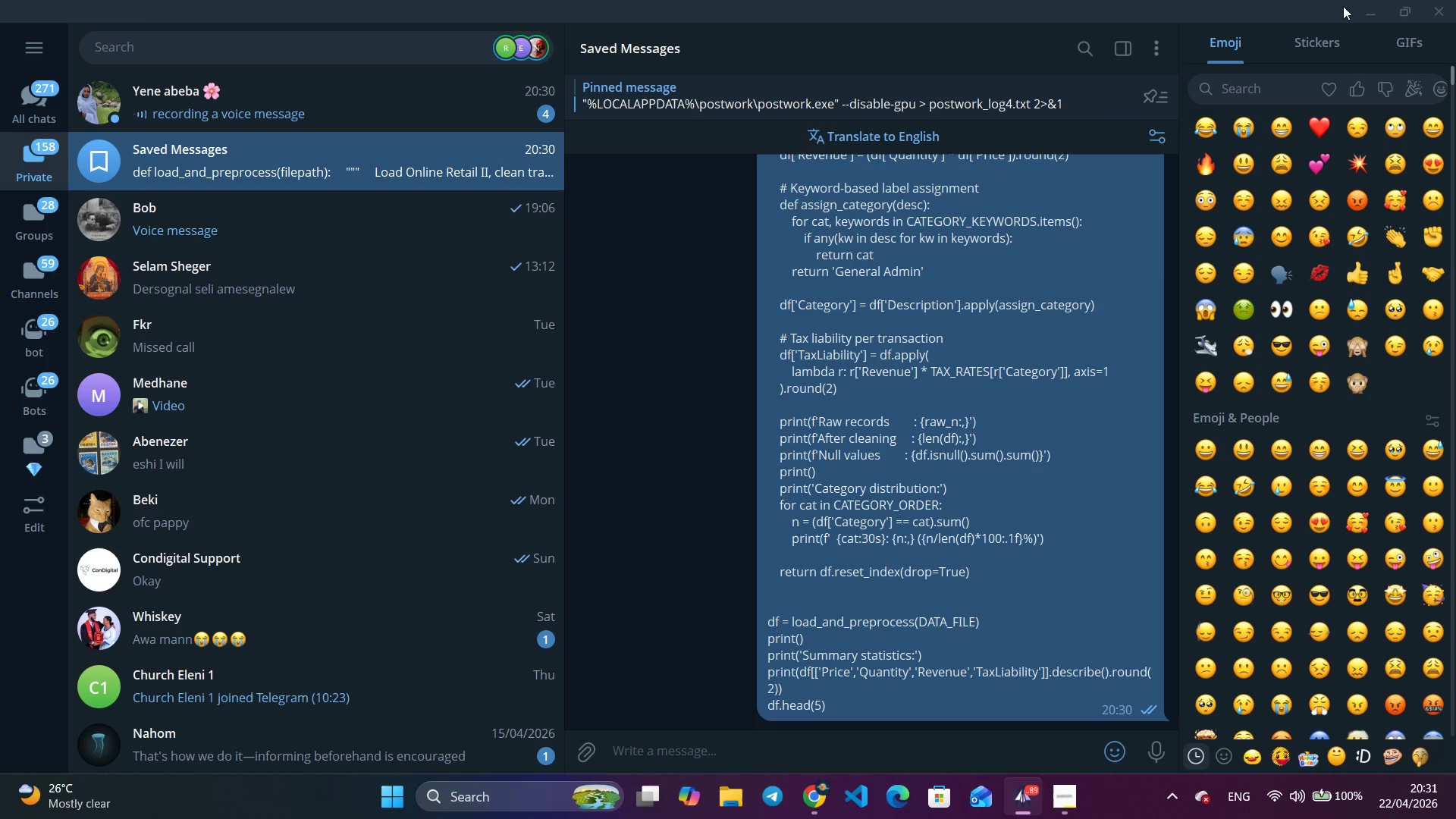 
left_click([1361, 8])
 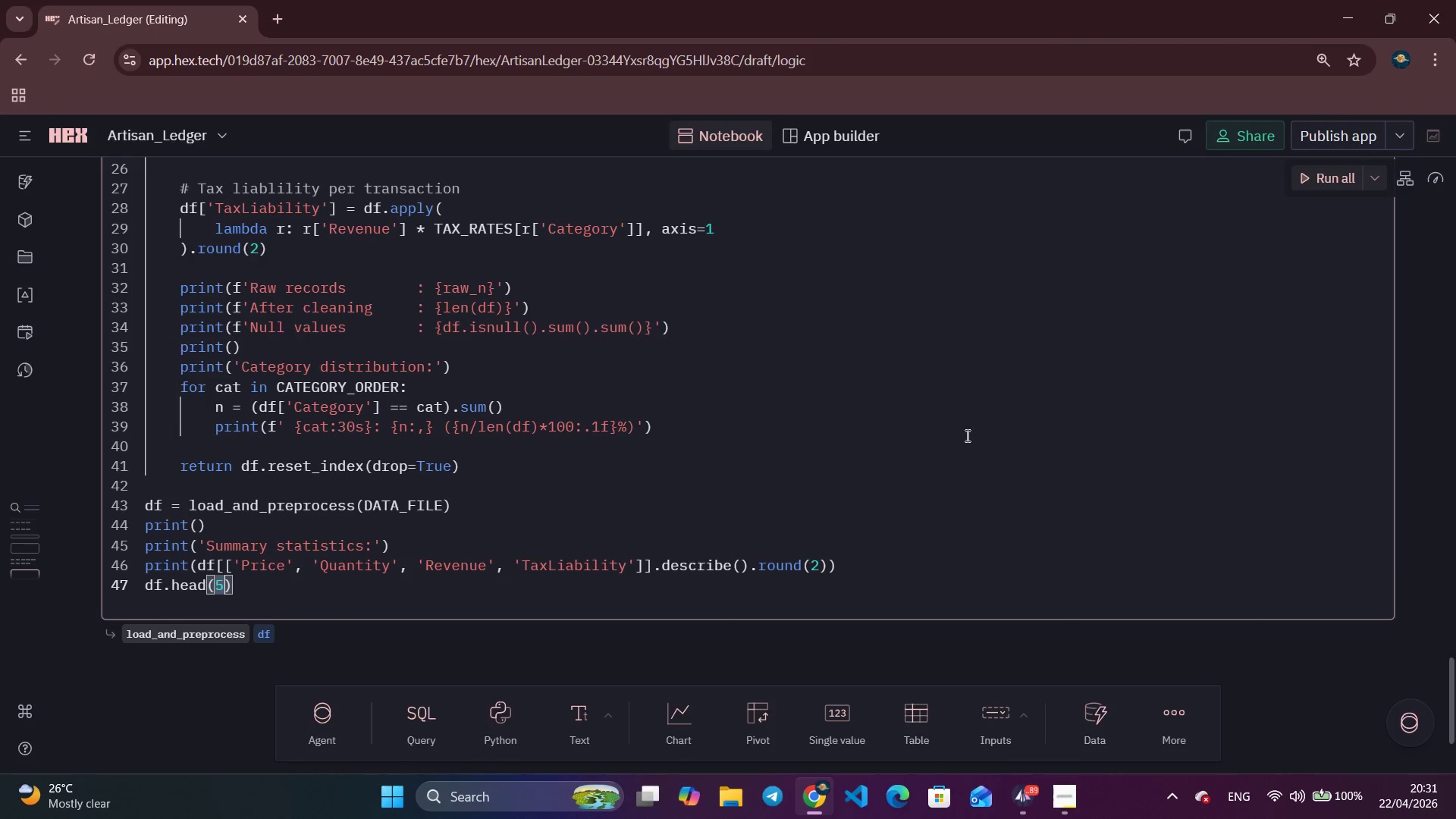 
left_click([911, 458])
 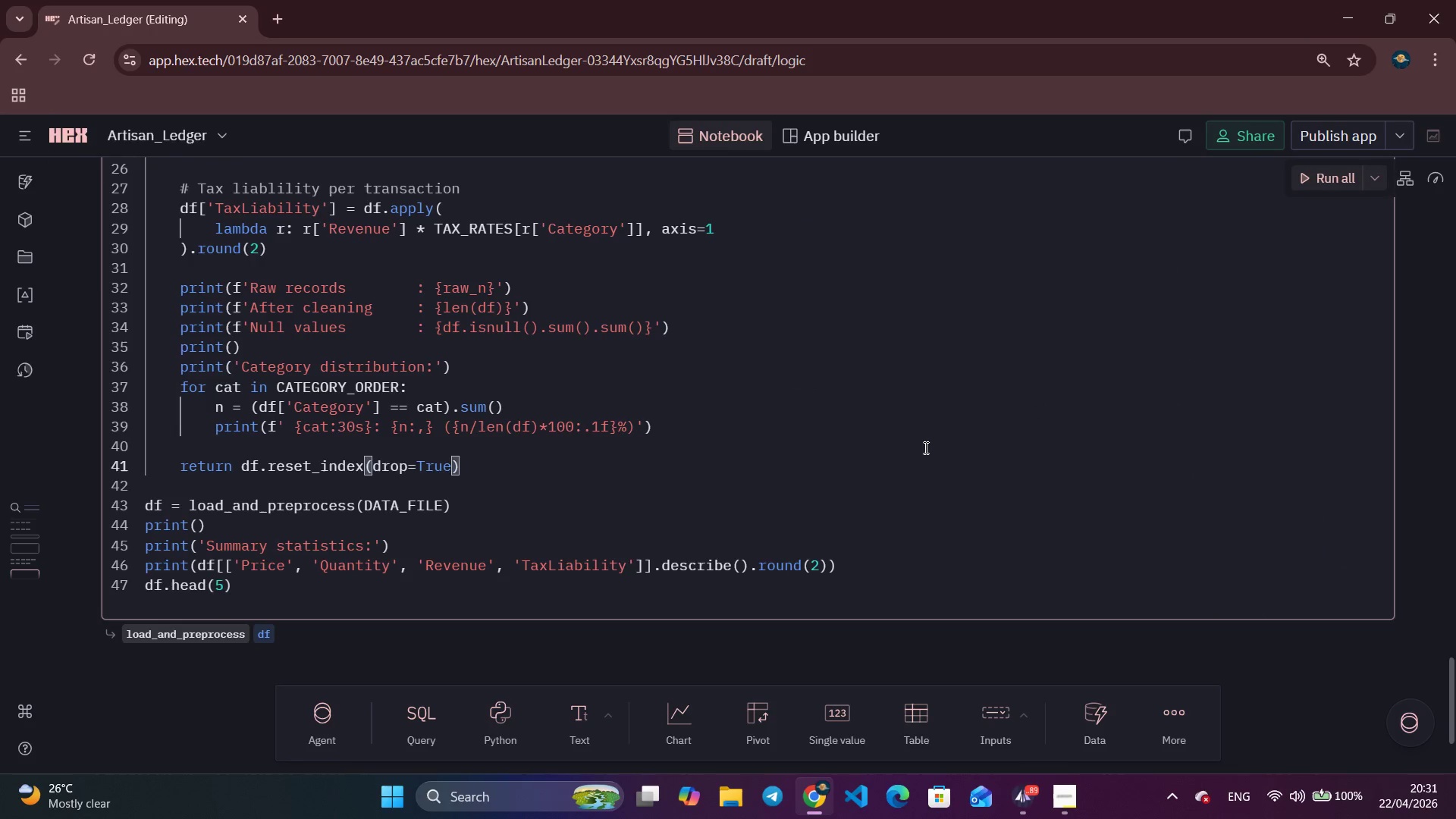 
key(Control+ControlLeft)
 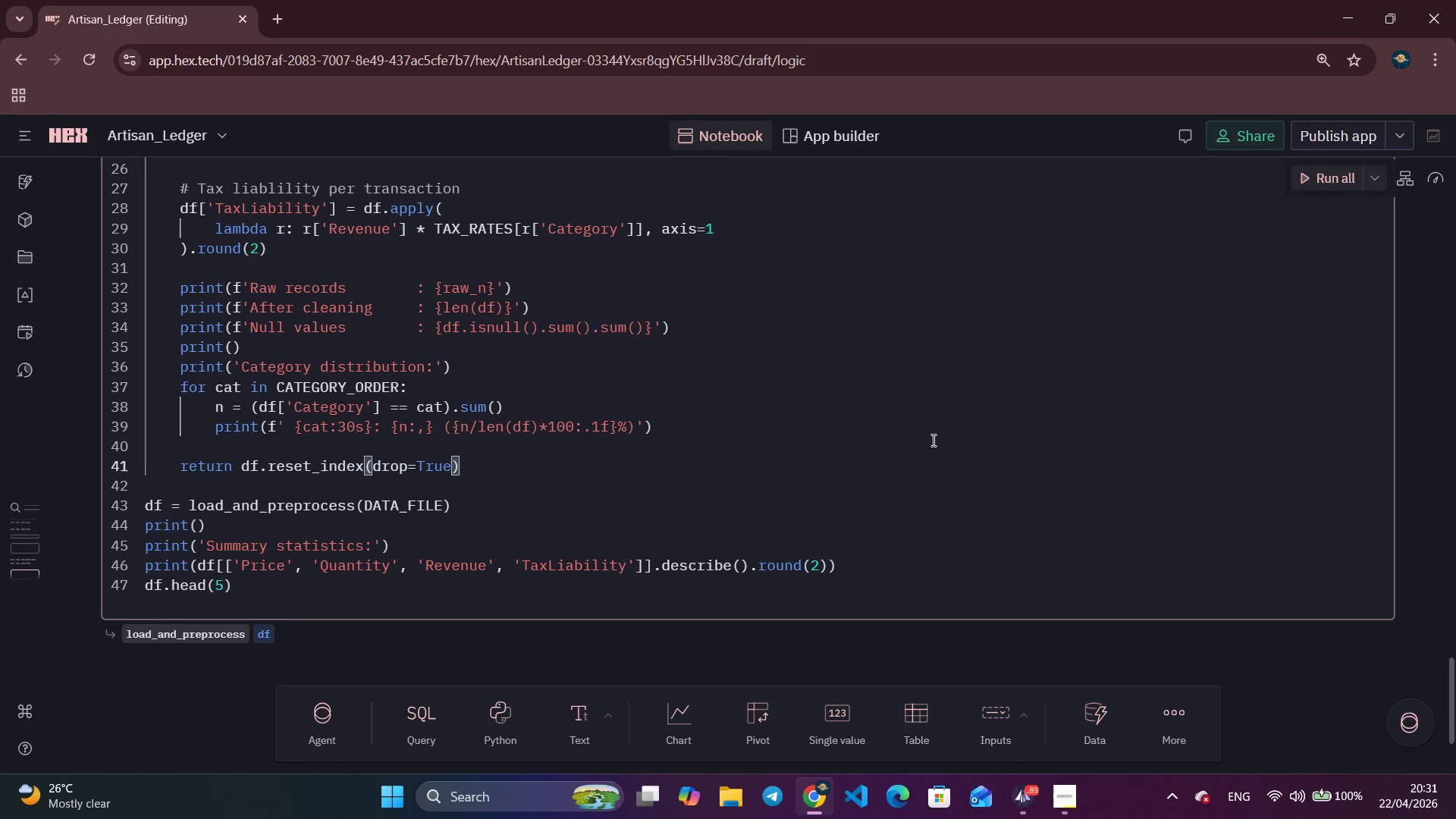 
key(Control+A)
 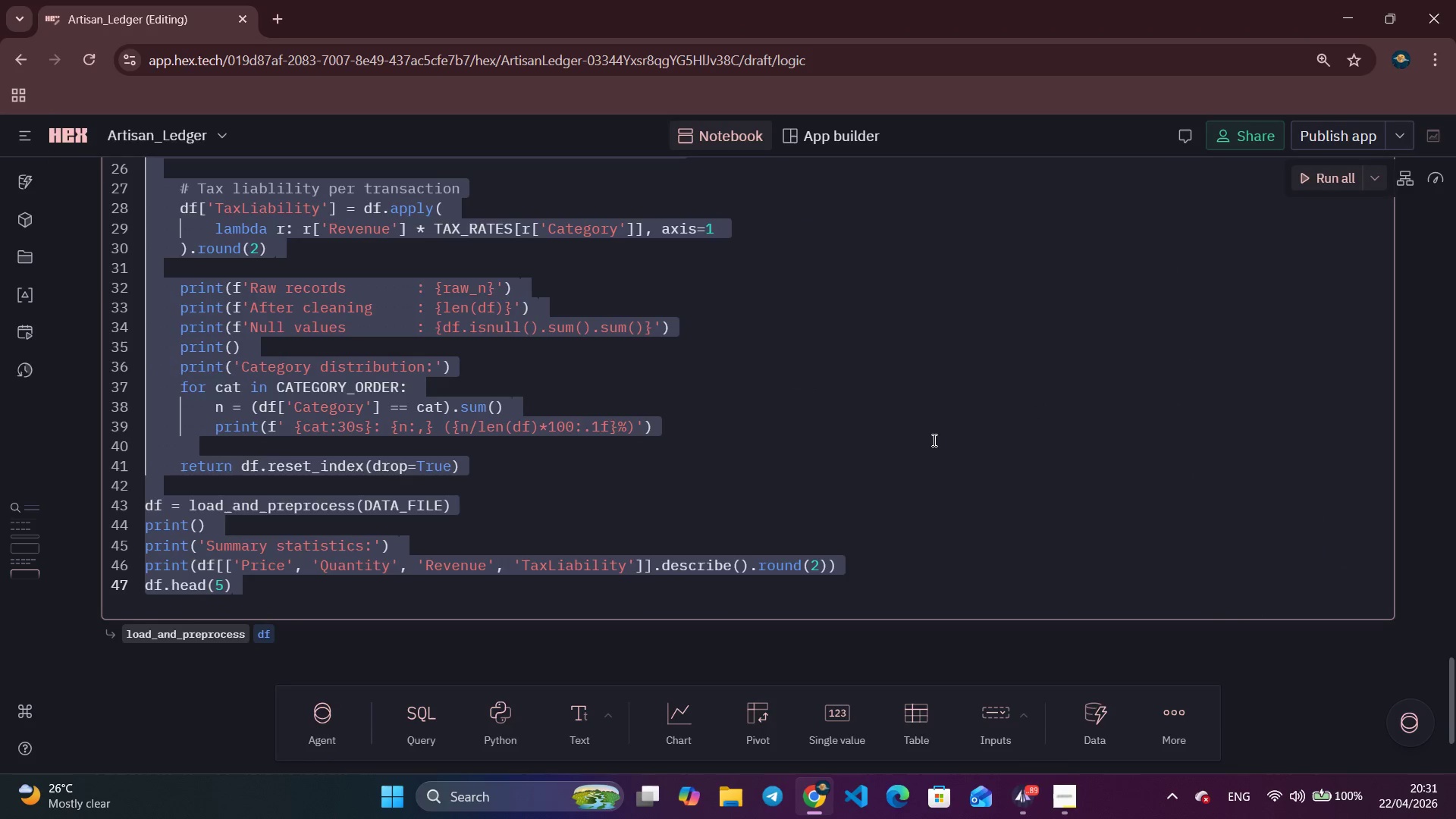 
key(Control+V)
 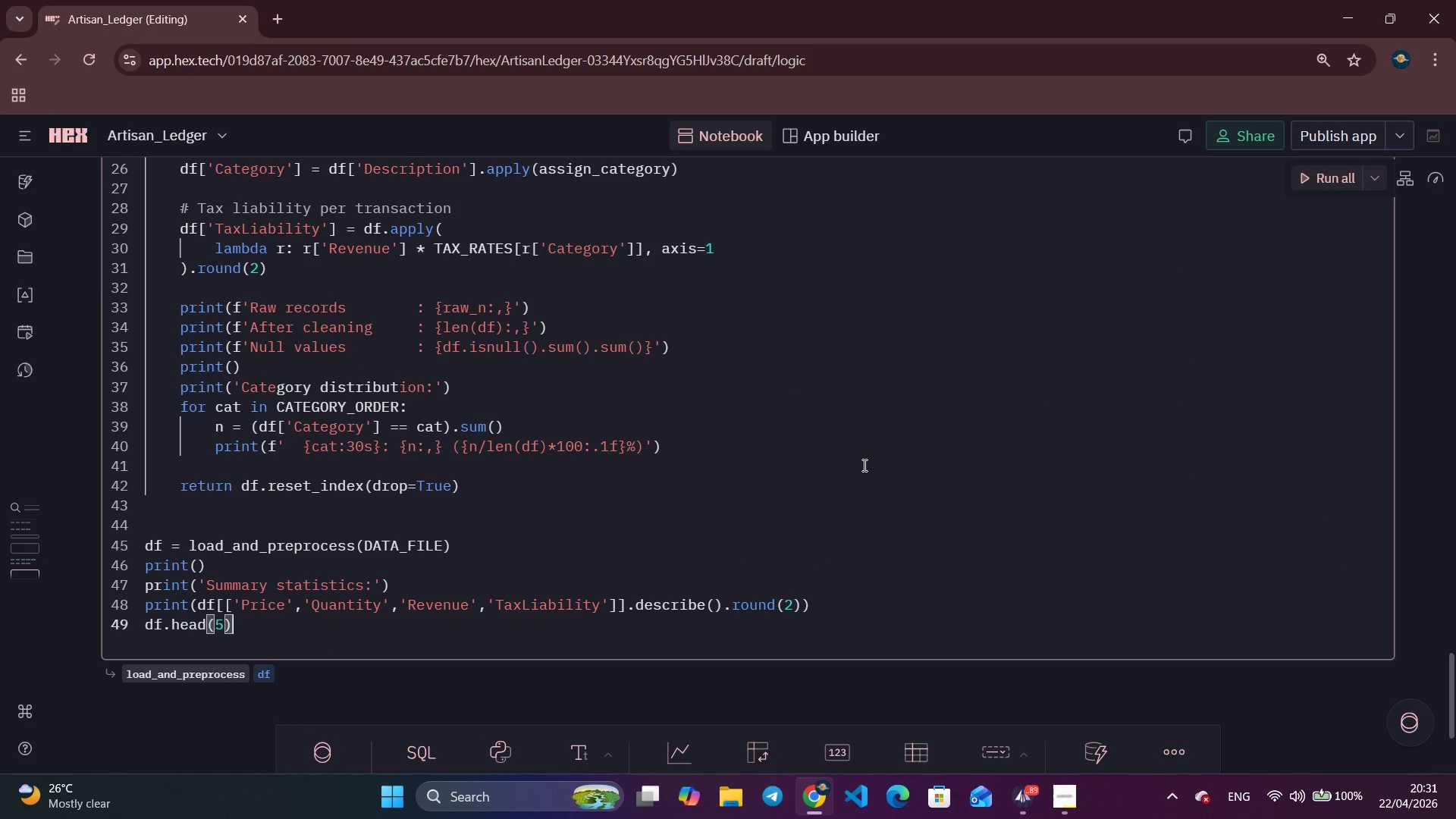 
scroll: coordinate [906, 545], scroll_direction: up, amount: 7.0
 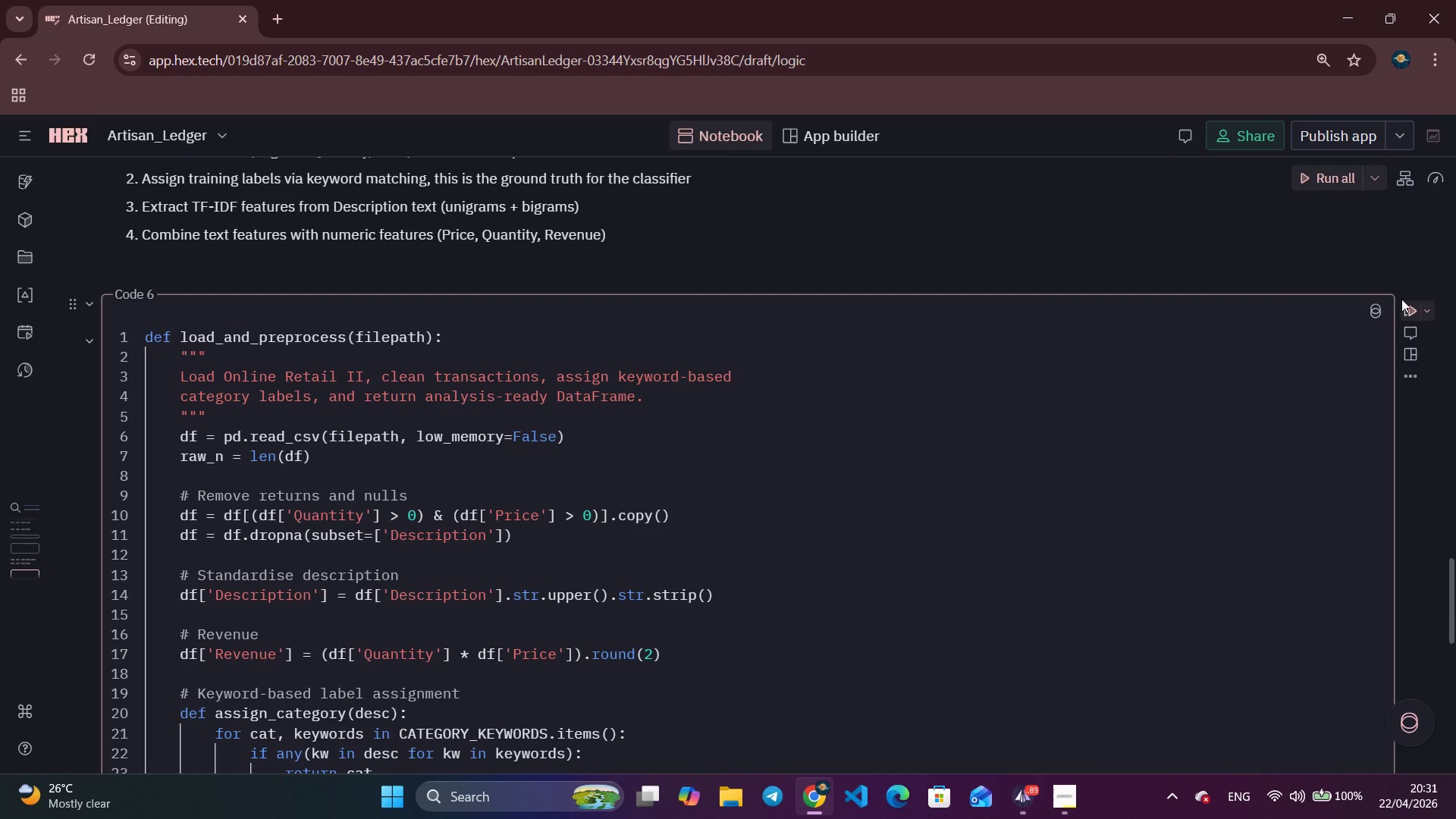 
left_click([1408, 308])
 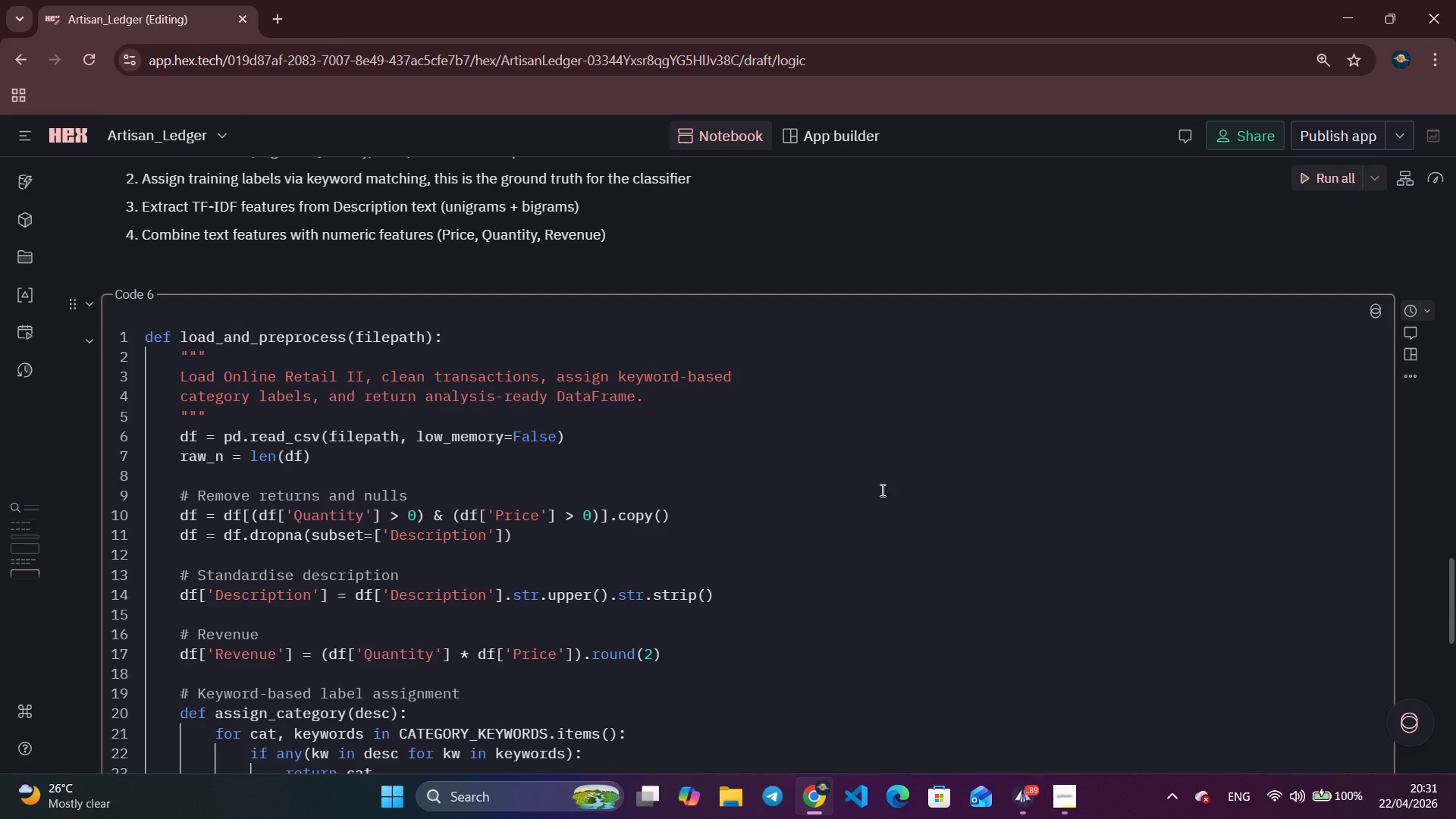 
scroll: coordinate [886, 492], scroll_direction: down, amount: 9.0
 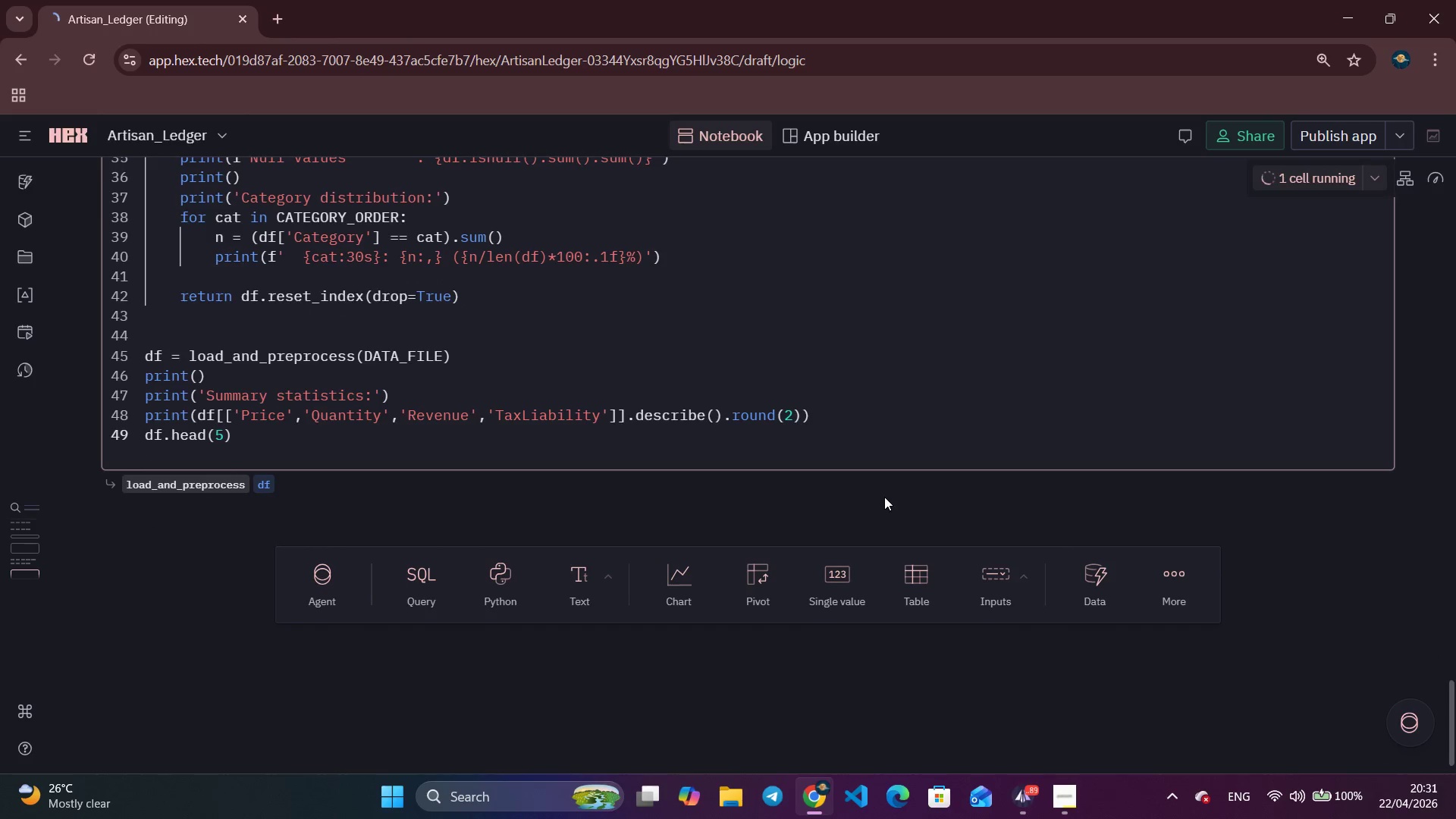 
scroll: coordinate [884, 497], scroll_direction: up, amount: 3.0
 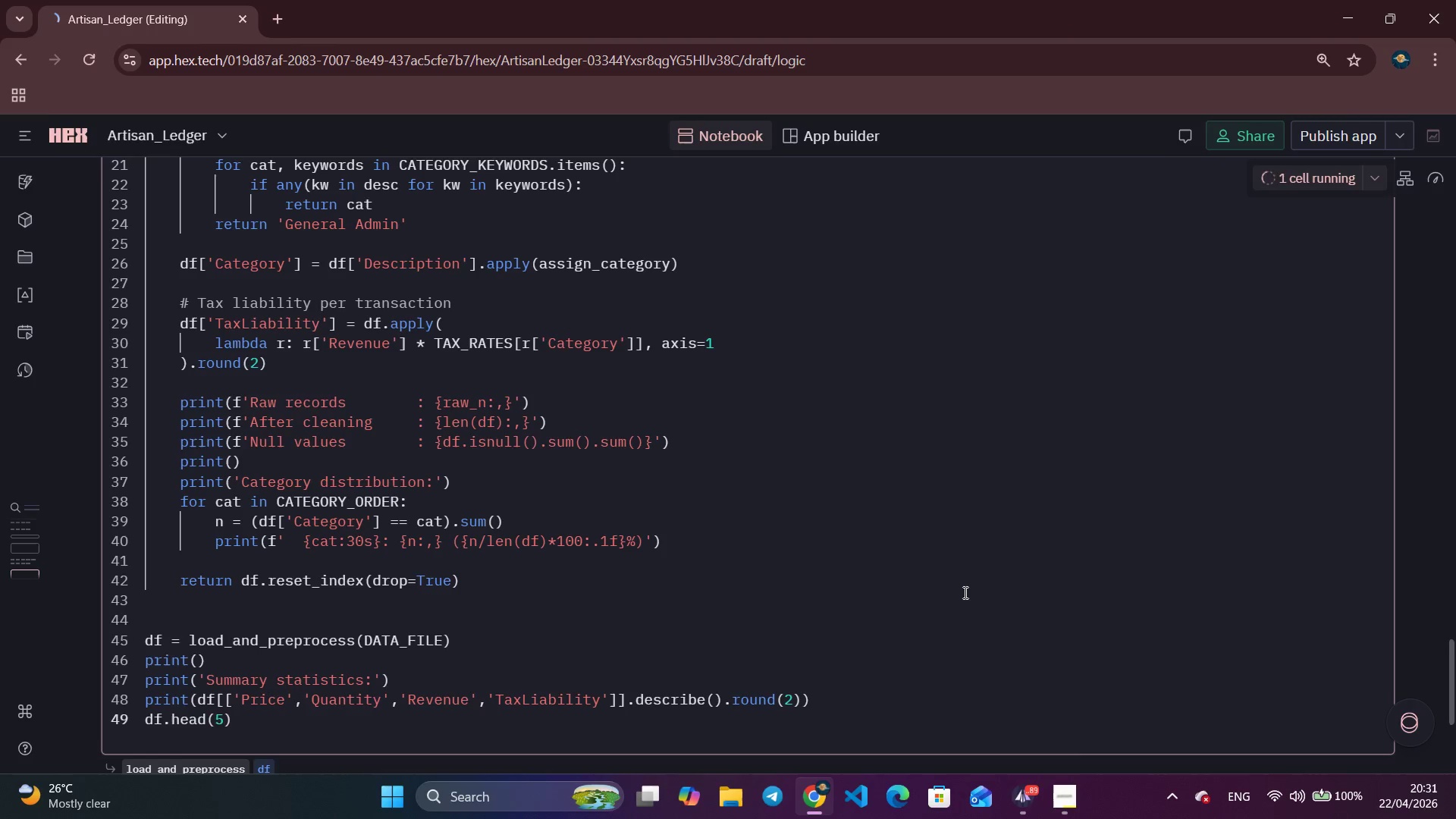 
left_click([1069, 796])